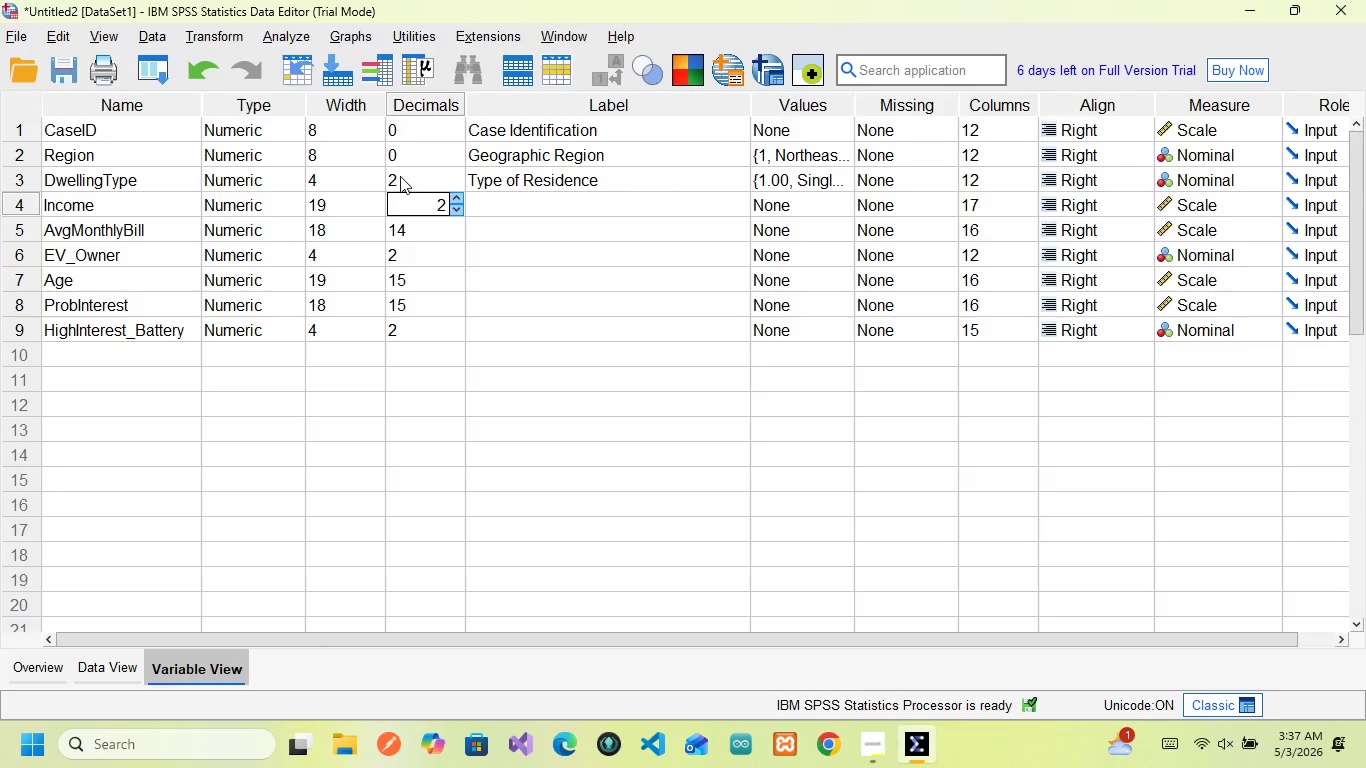 
left_click([400, 176])
 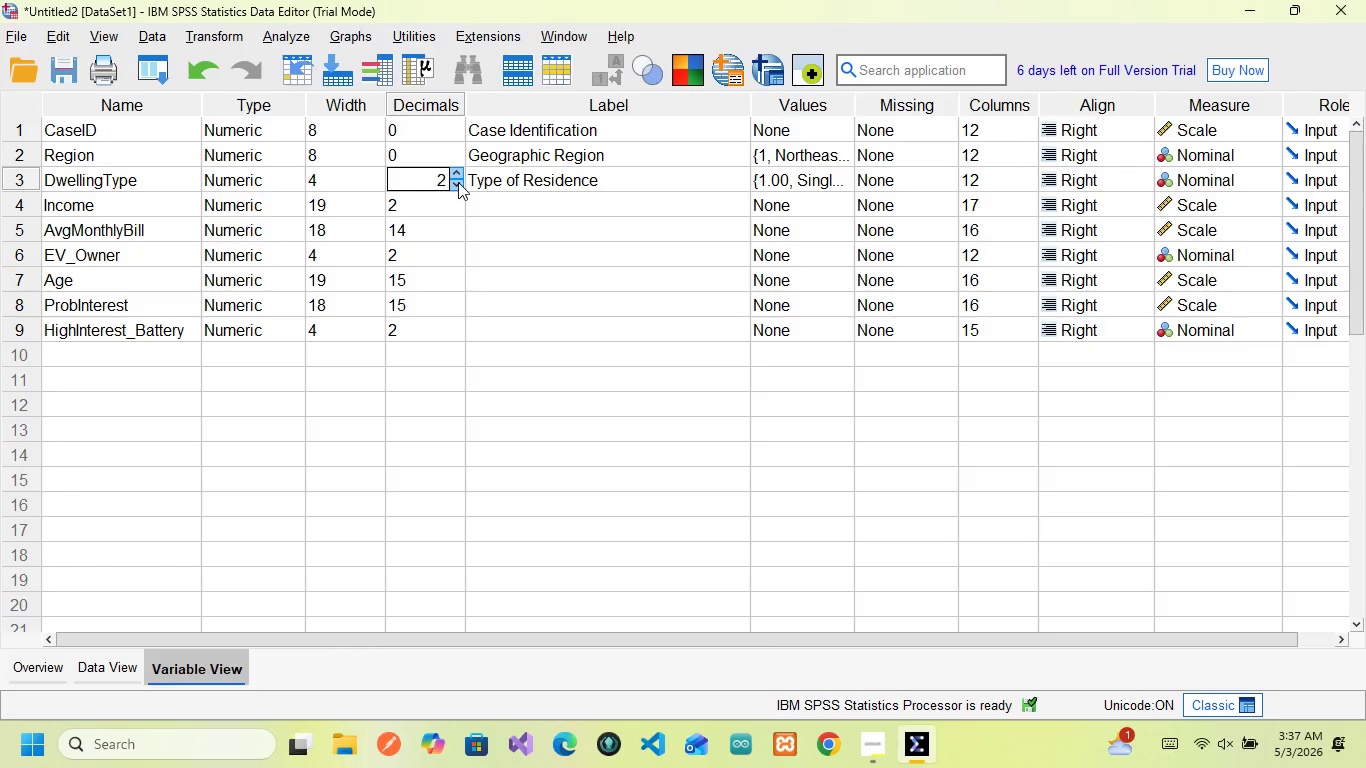 
left_click([498, 180])
 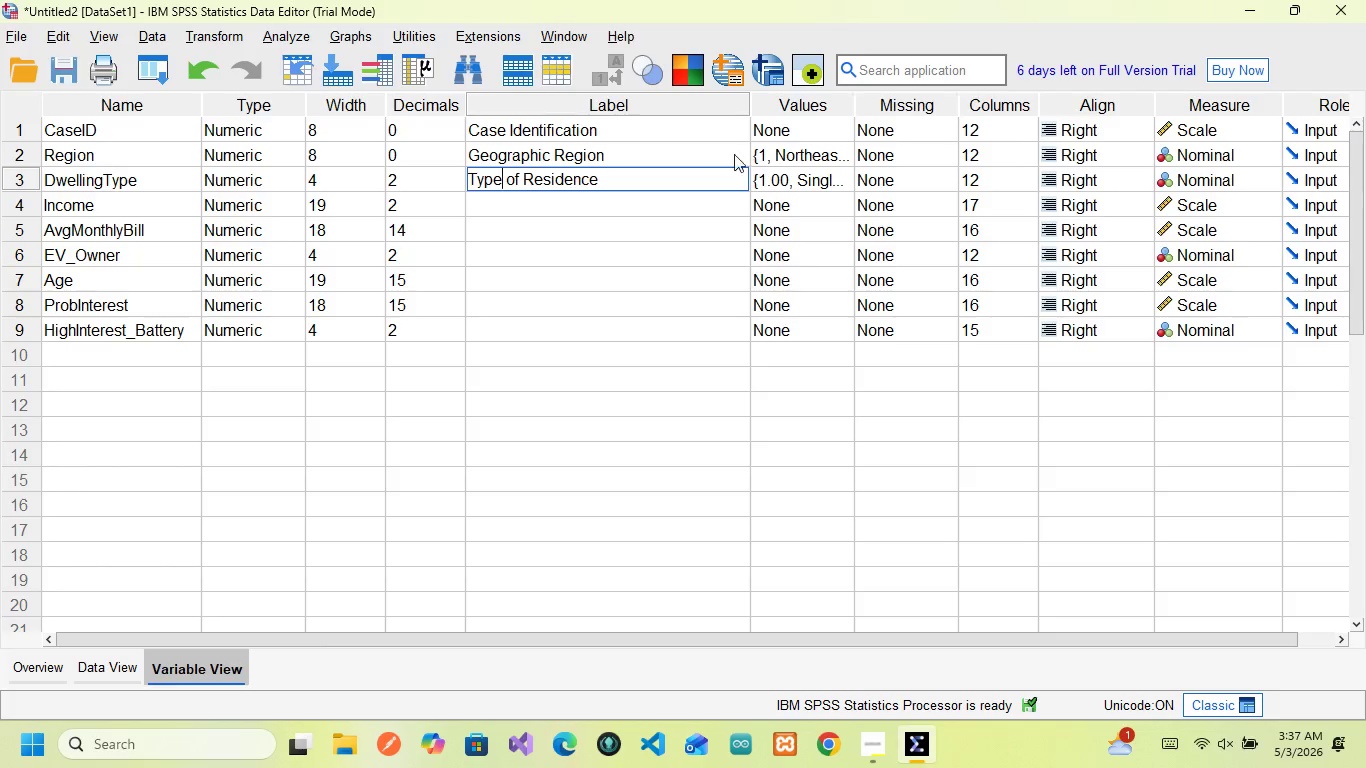 
wait(12.28)
 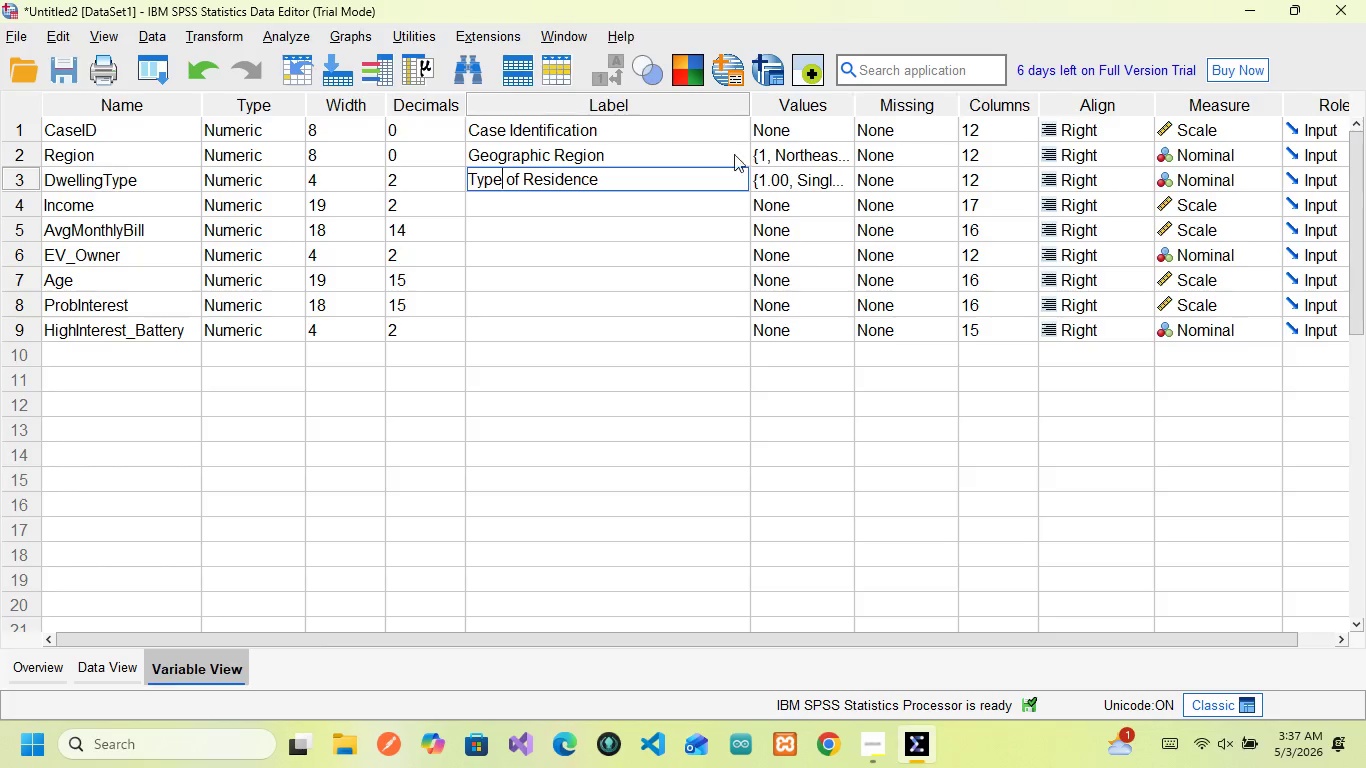 
left_click([105, 199])
 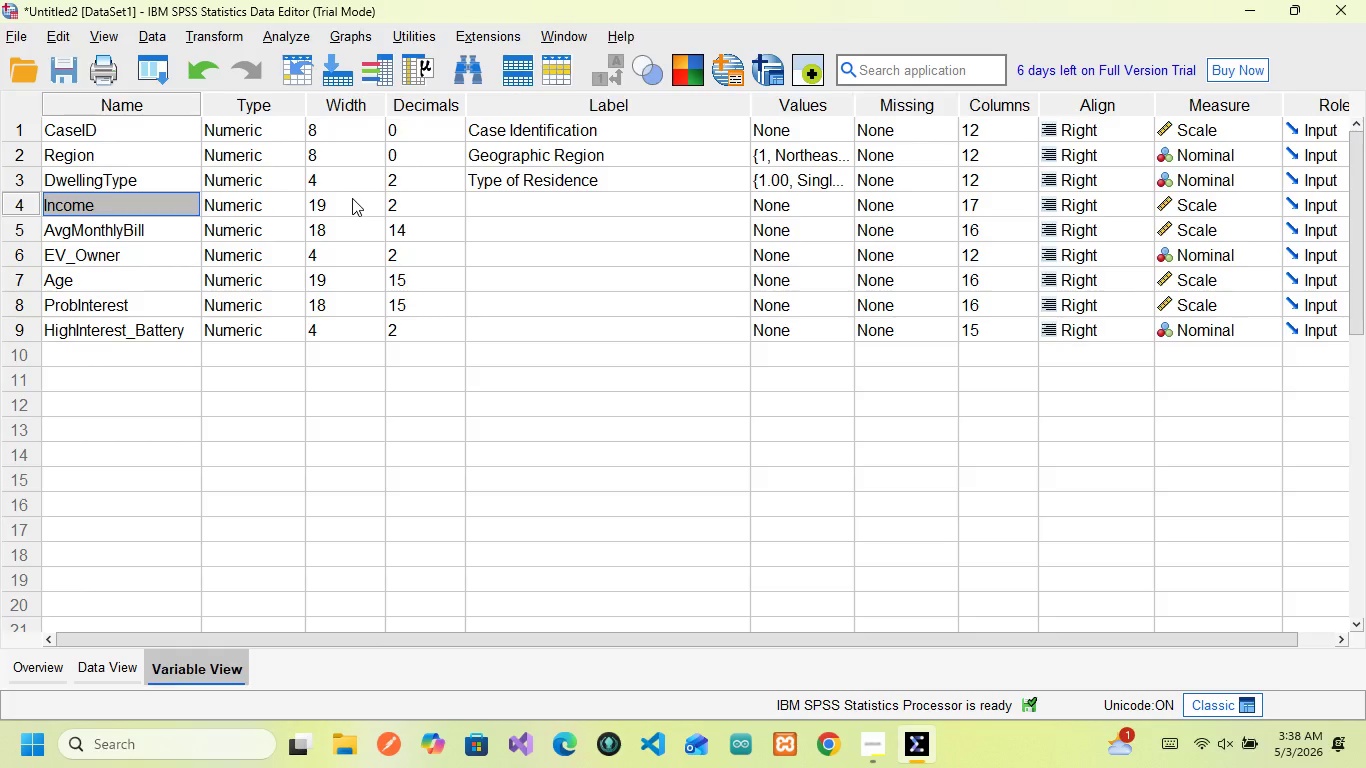 
left_click([339, 214])
 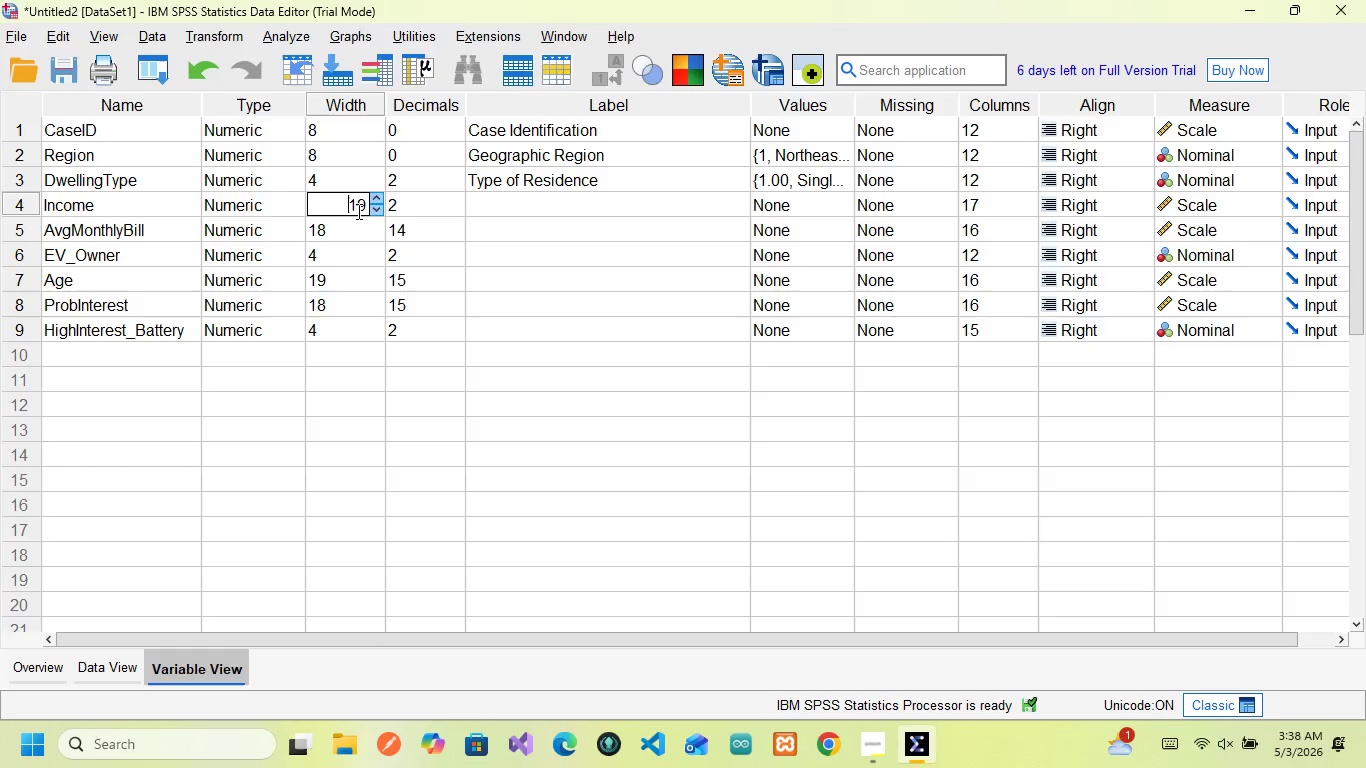 
key(ArrowRight)
 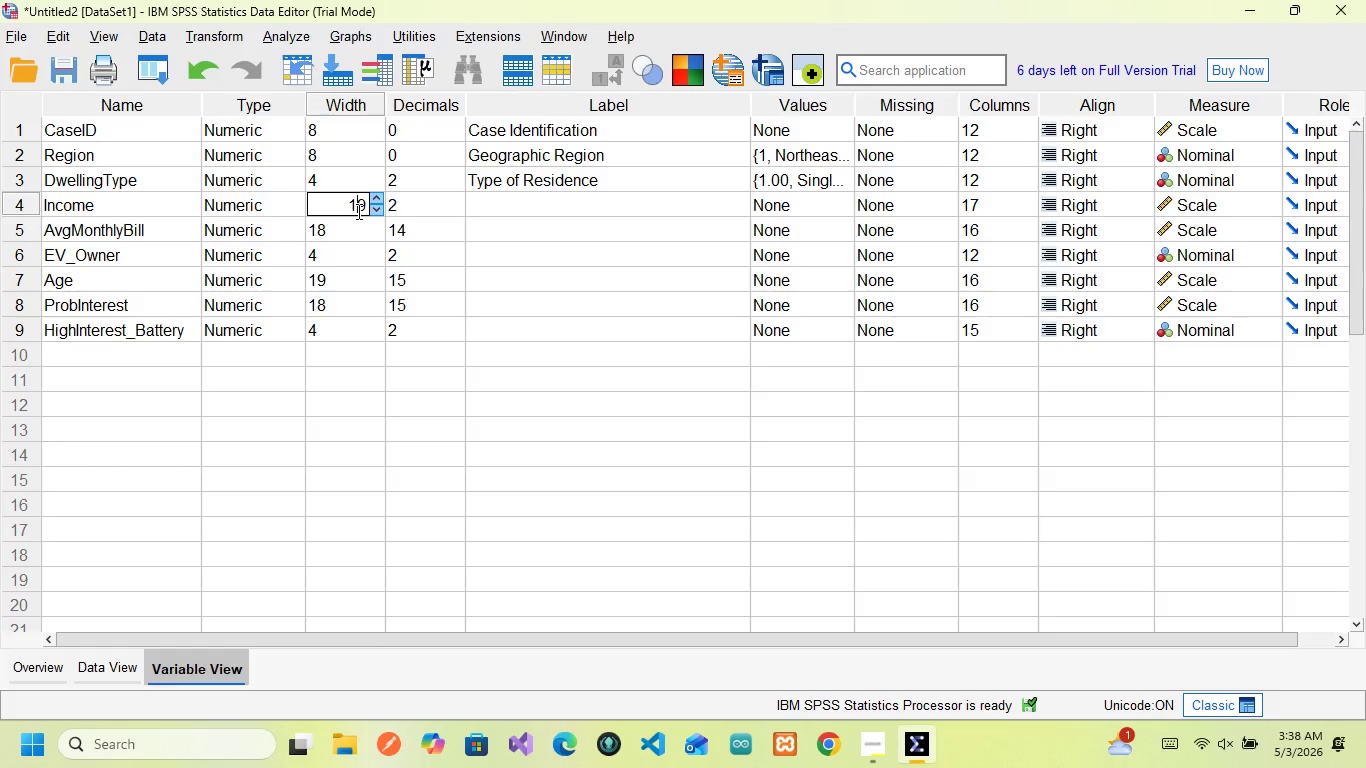 
key(ArrowRight)
 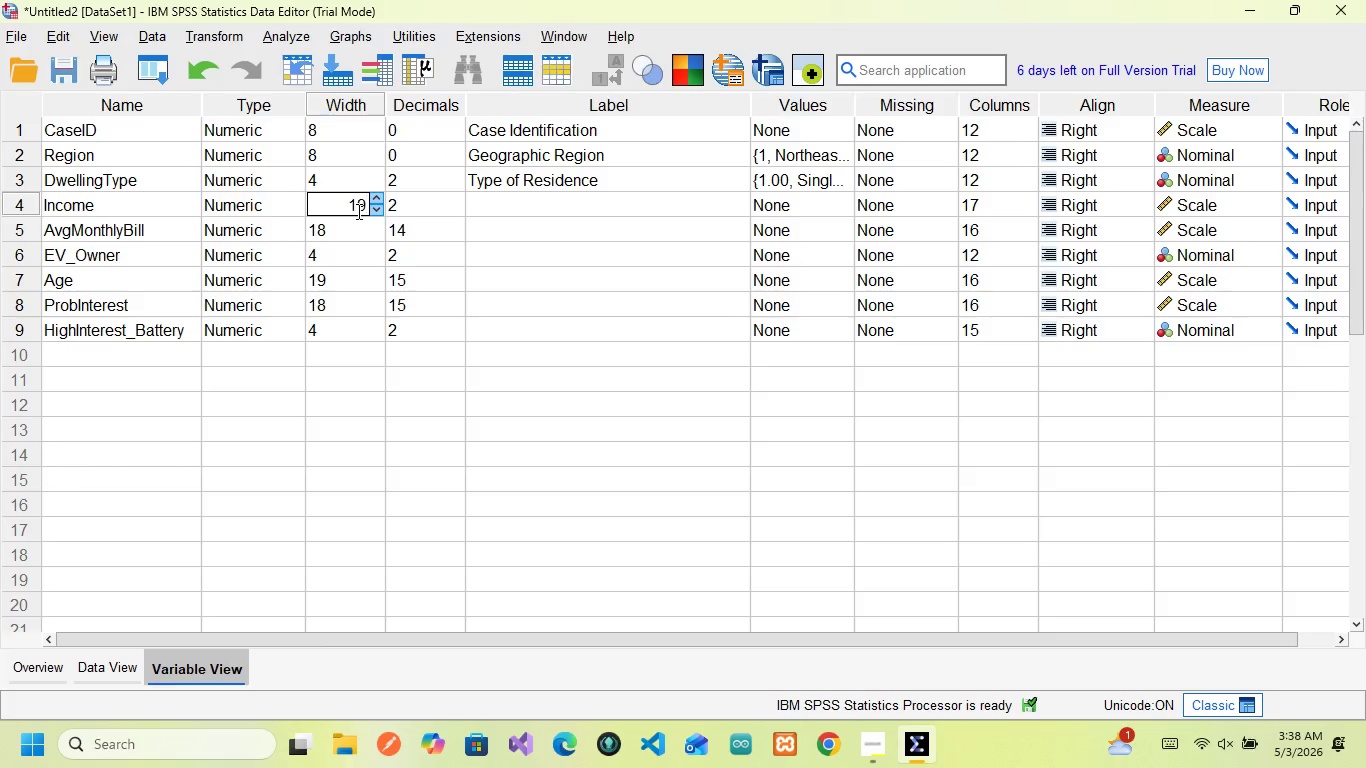 
key(Backspace)
 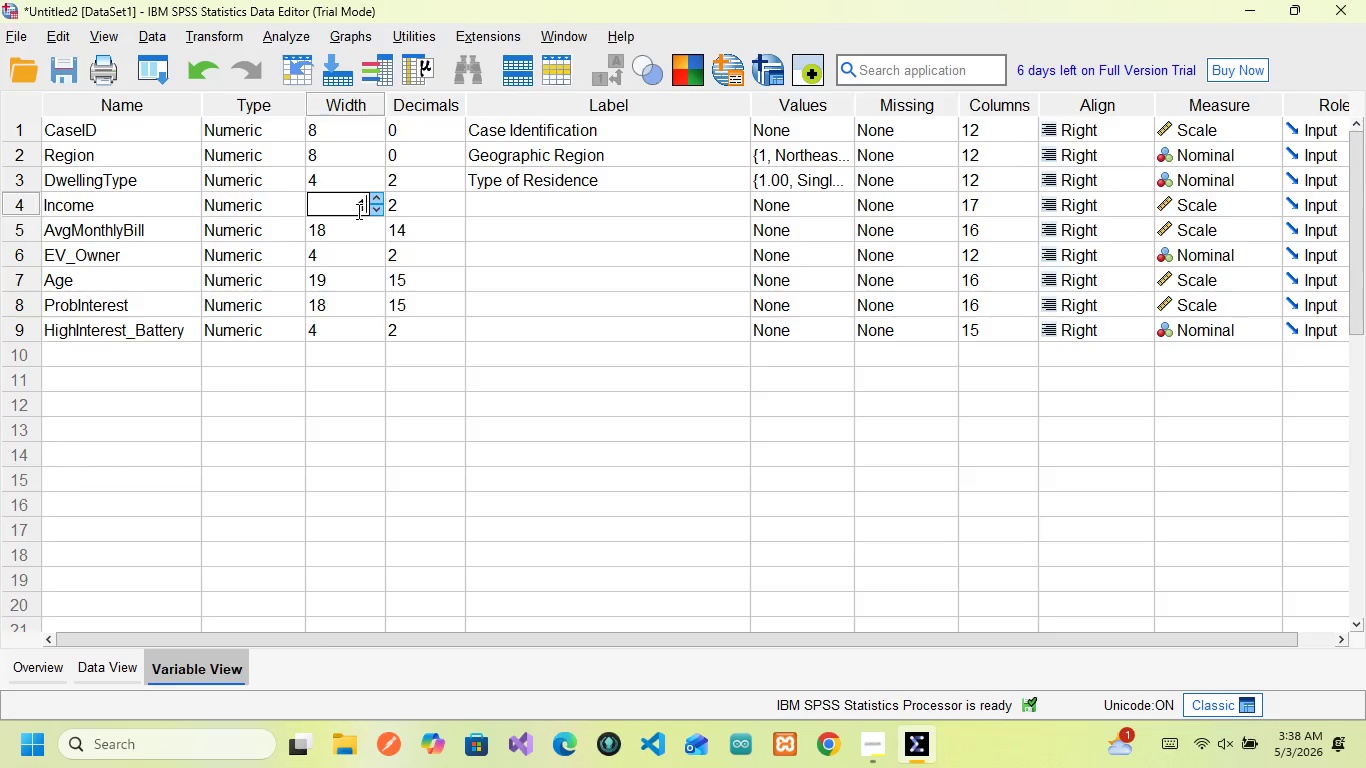 
key(Backspace)
 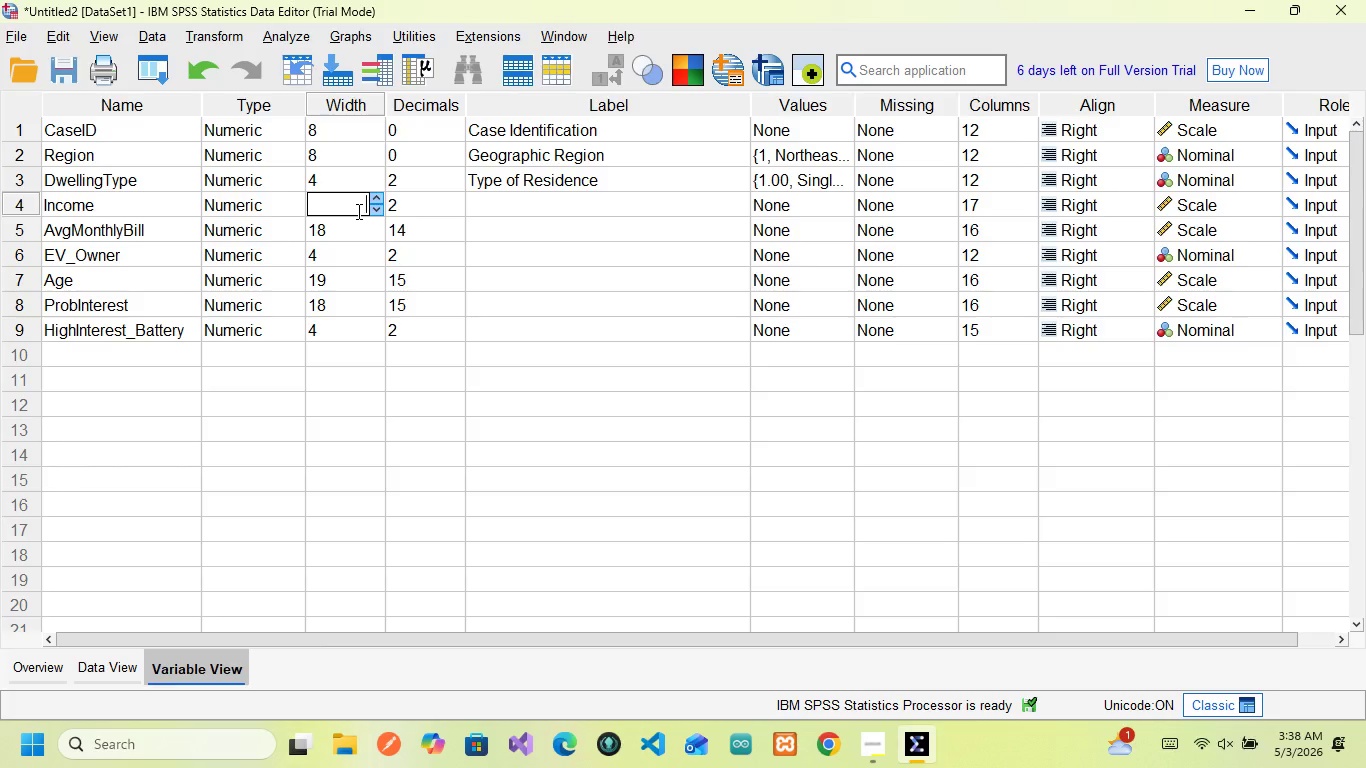 
key(8)
 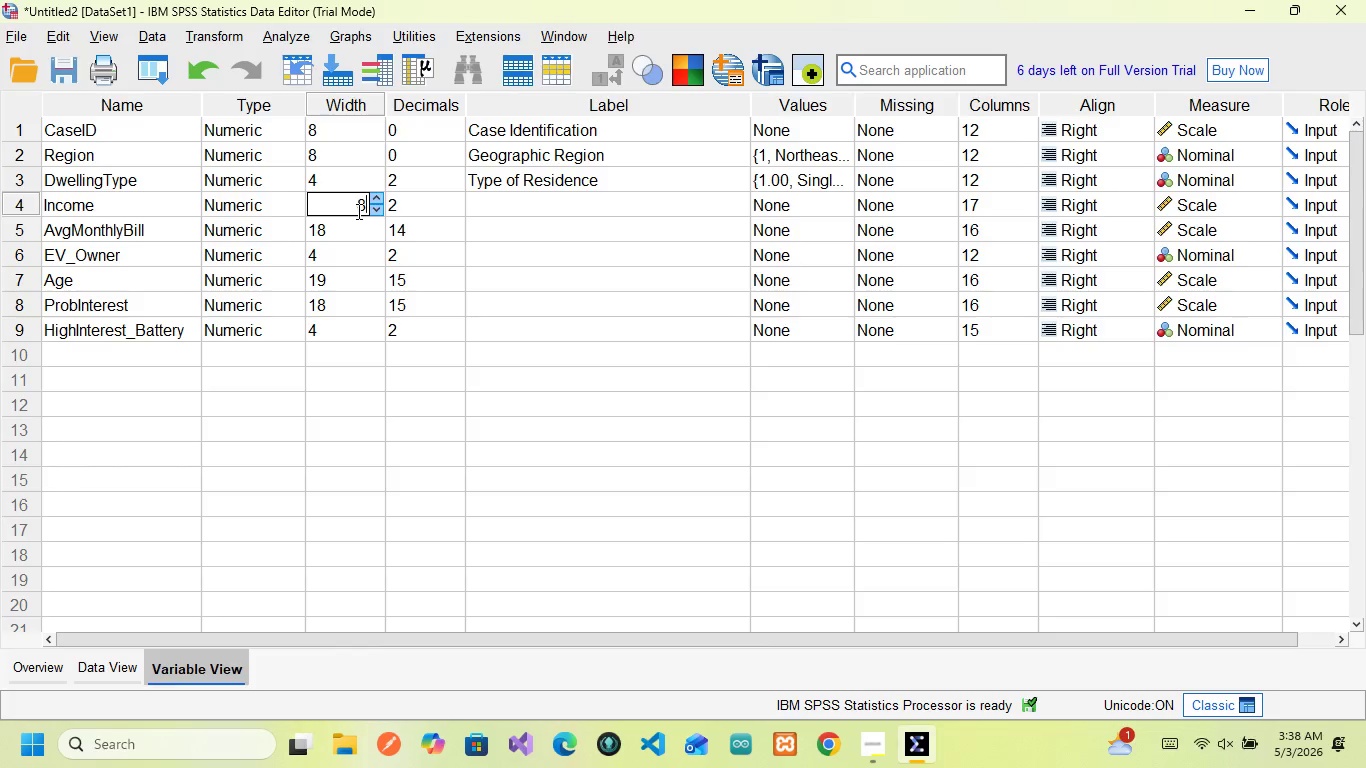 
left_click([334, 185])
 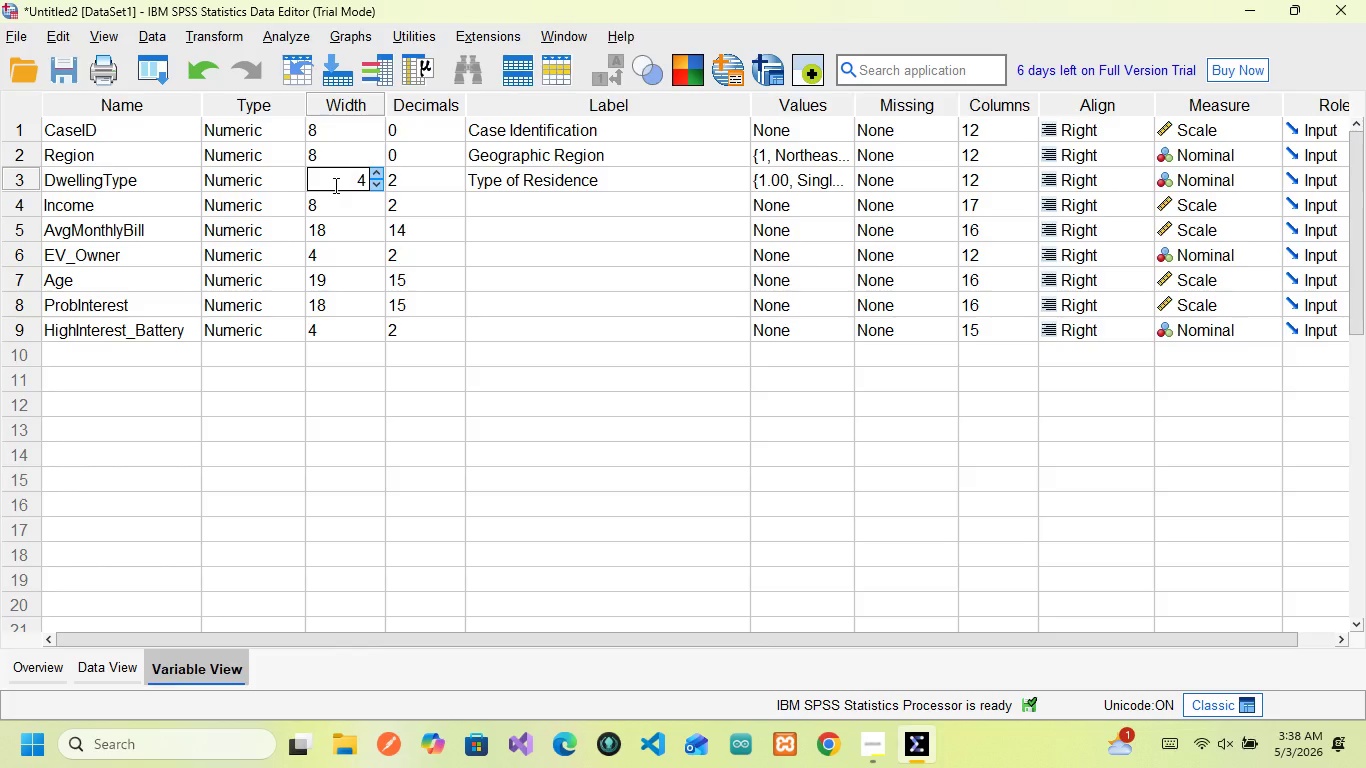 
key(ArrowRight)
 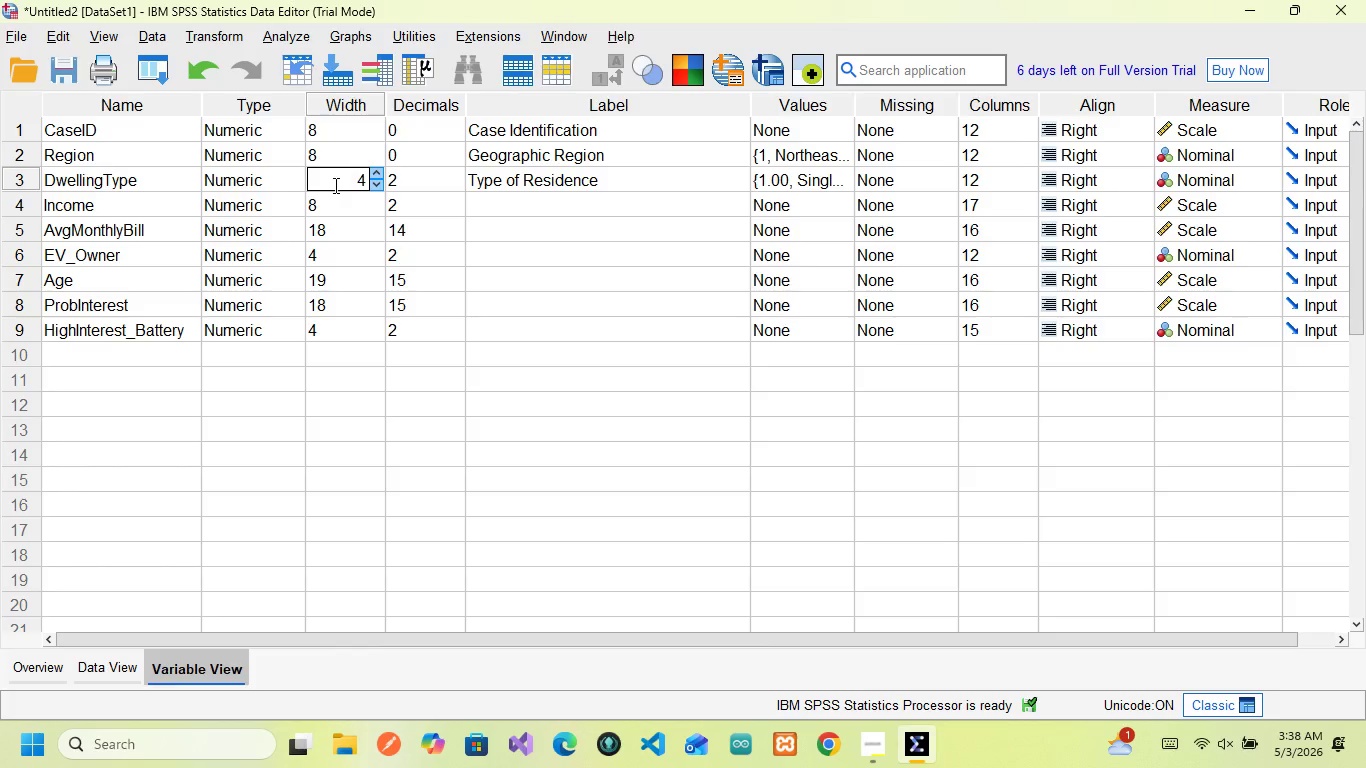 
key(Backspace)
 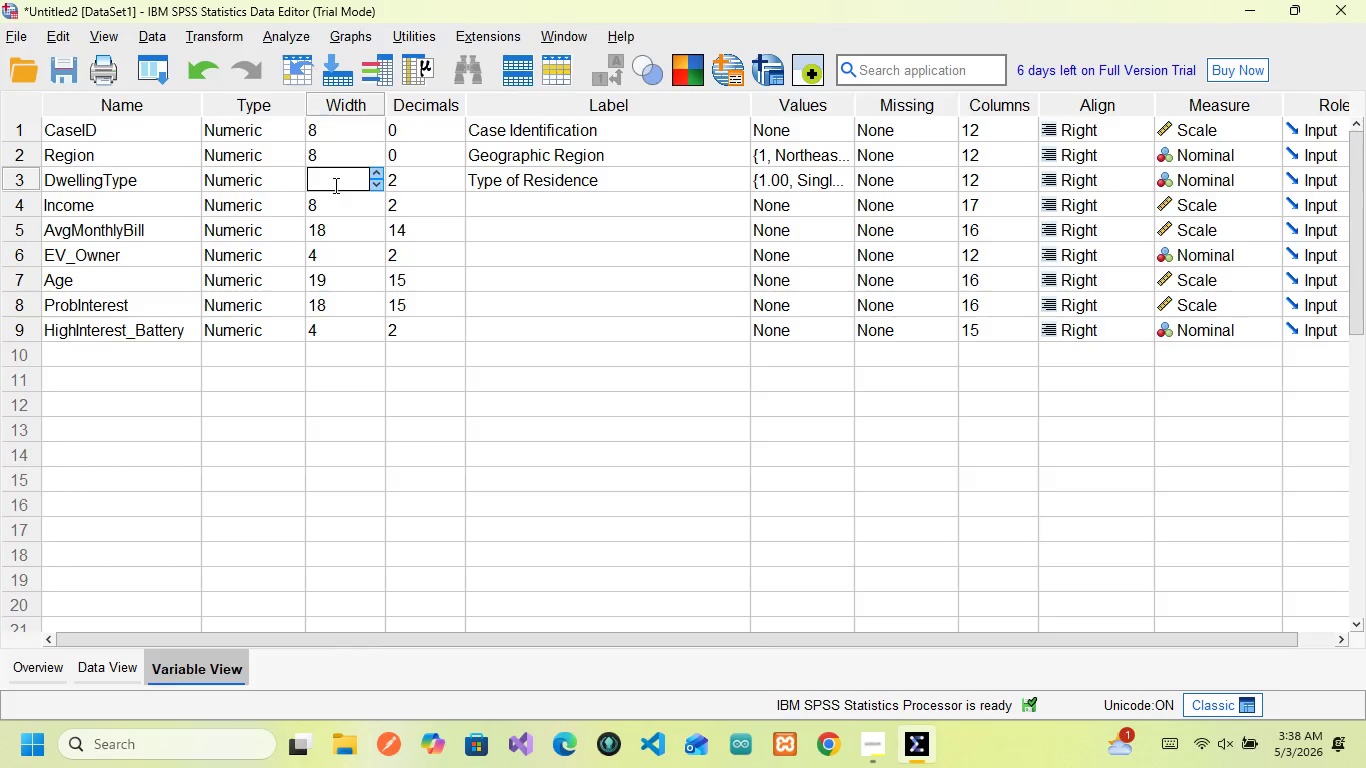 
key(8)
 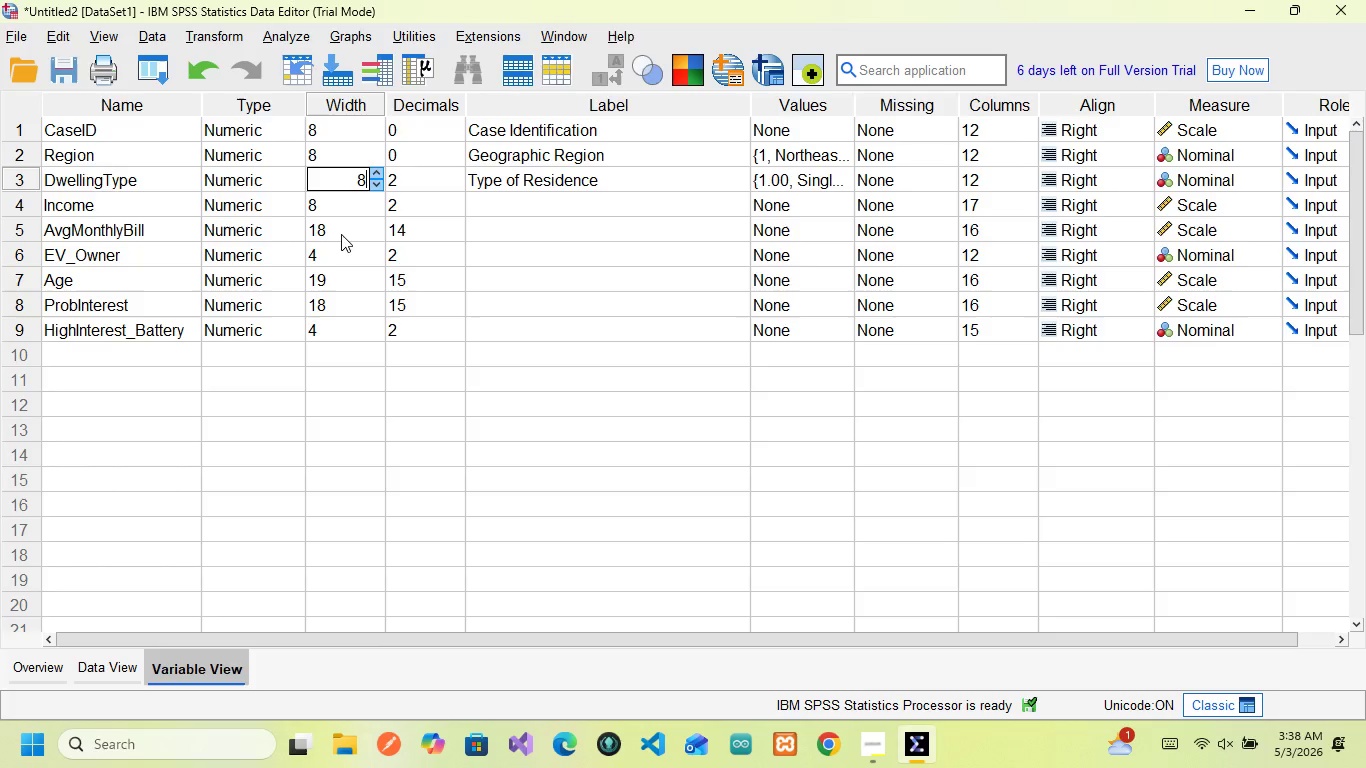 
left_click([422, 217])
 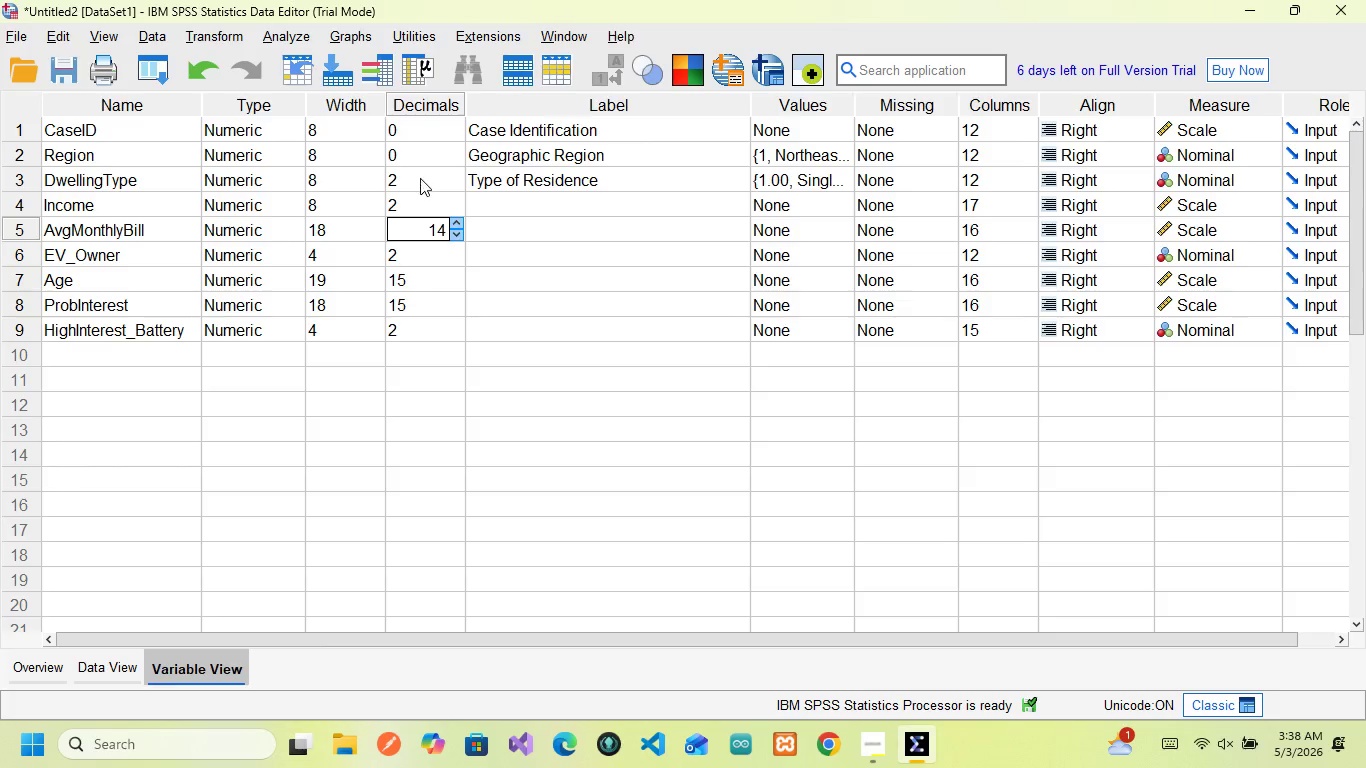 
left_click([420, 178])
 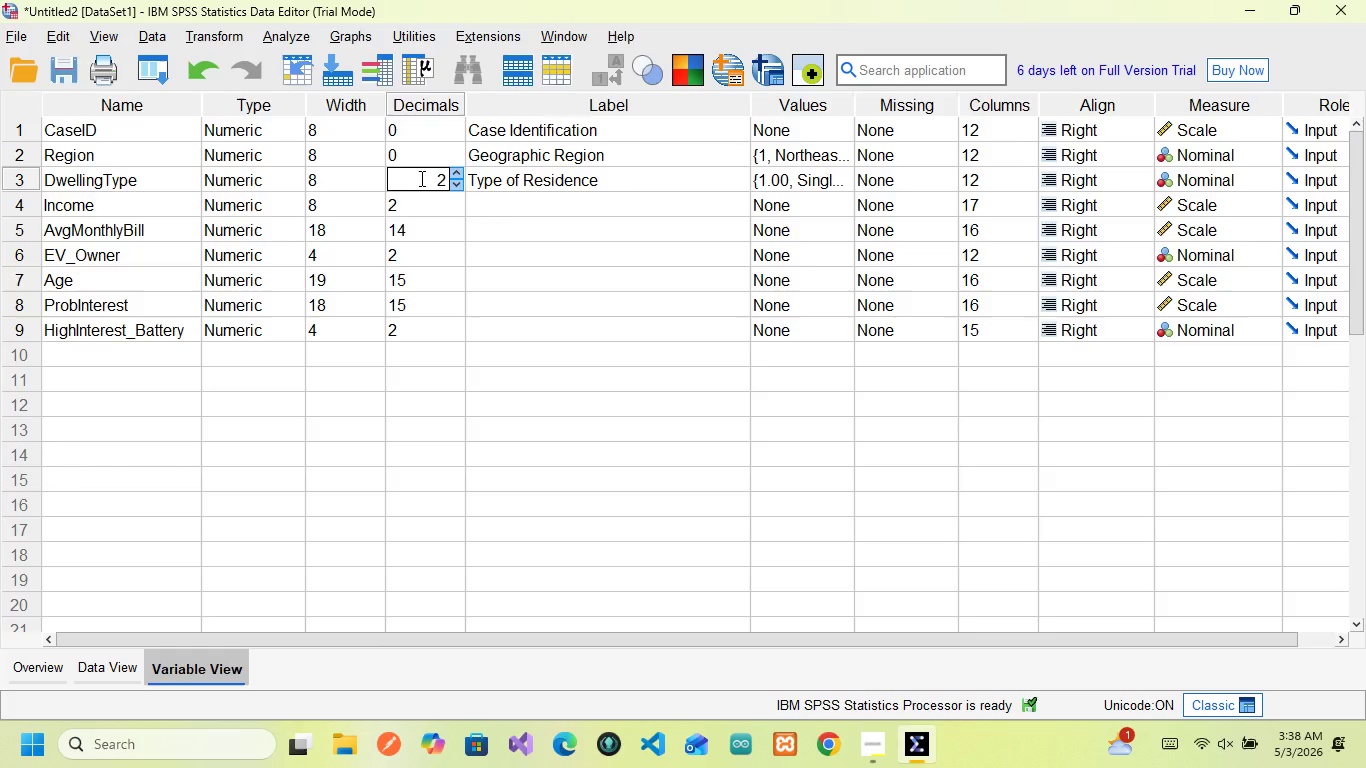 
key(ArrowRight)
 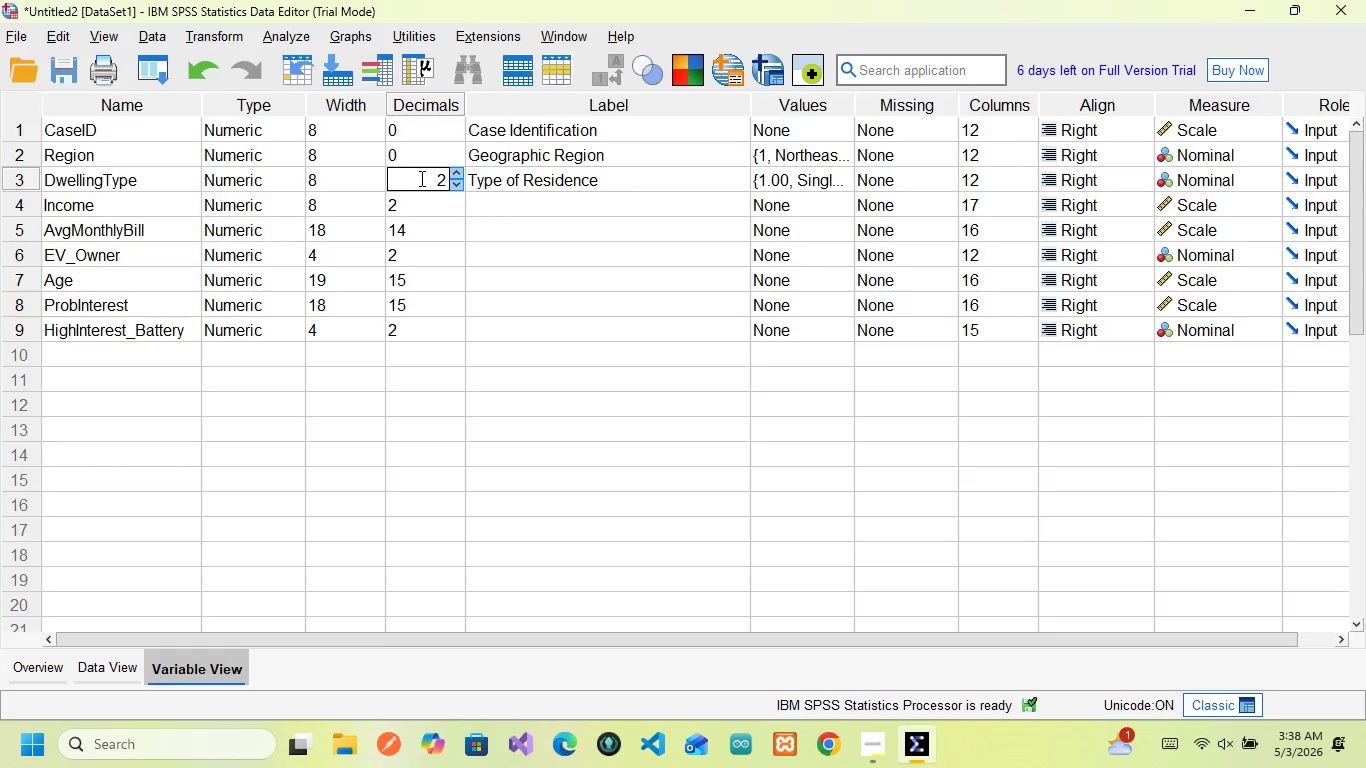 
key(Backspace)
 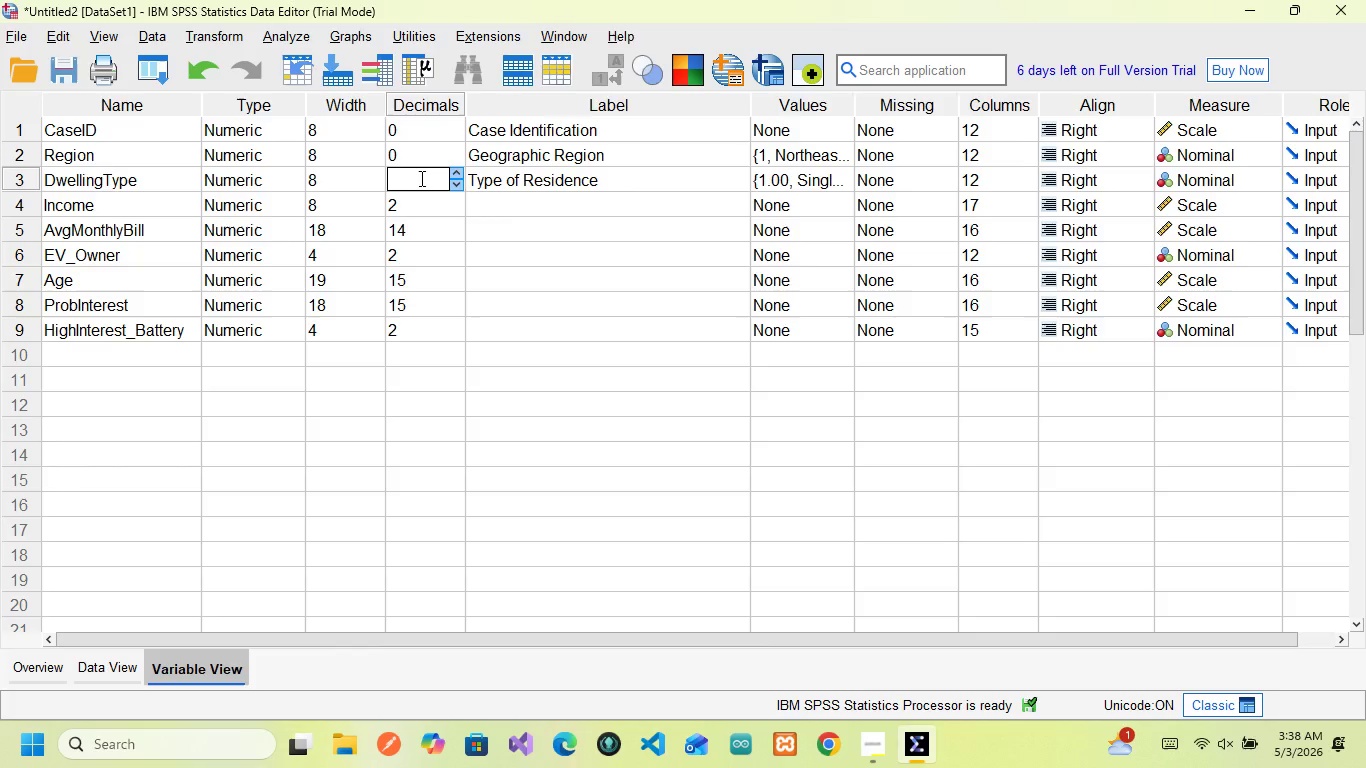 
key(0)
 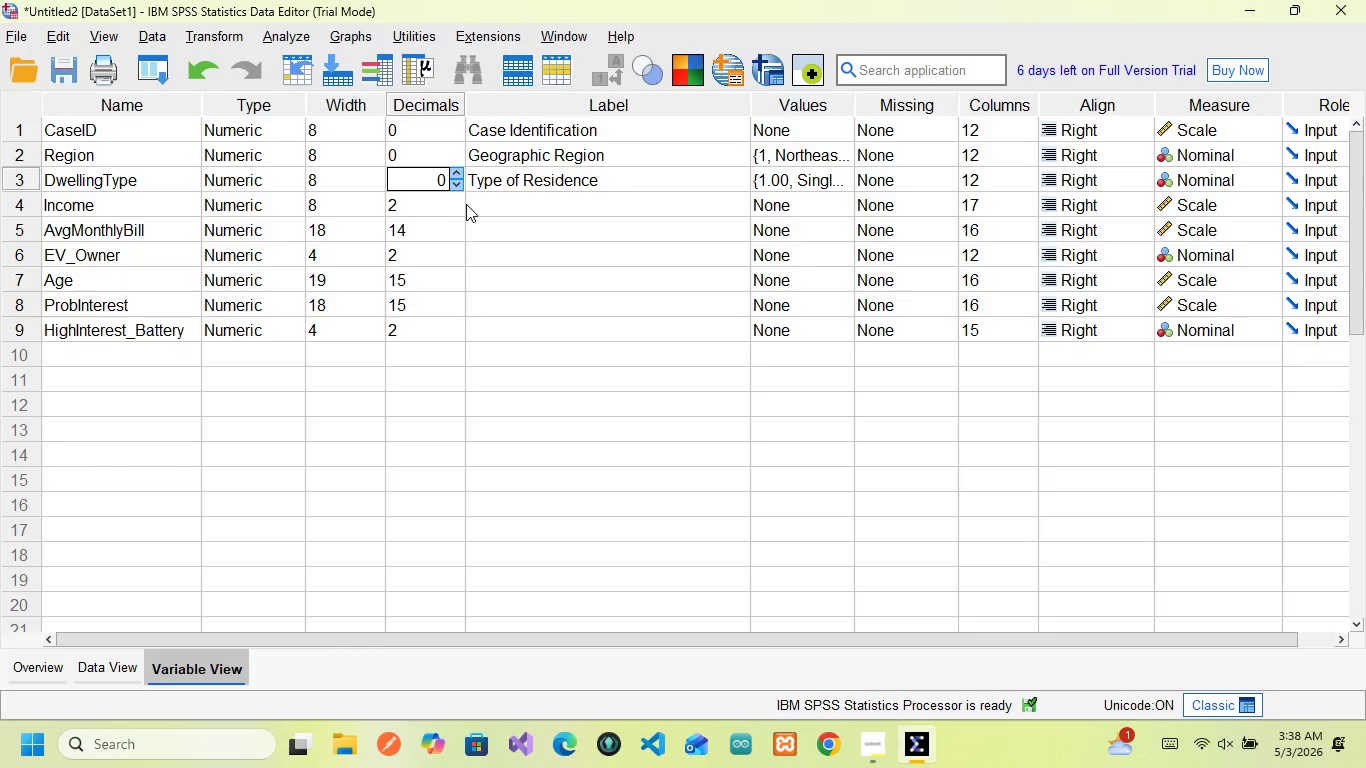 
left_click([450, 203])
 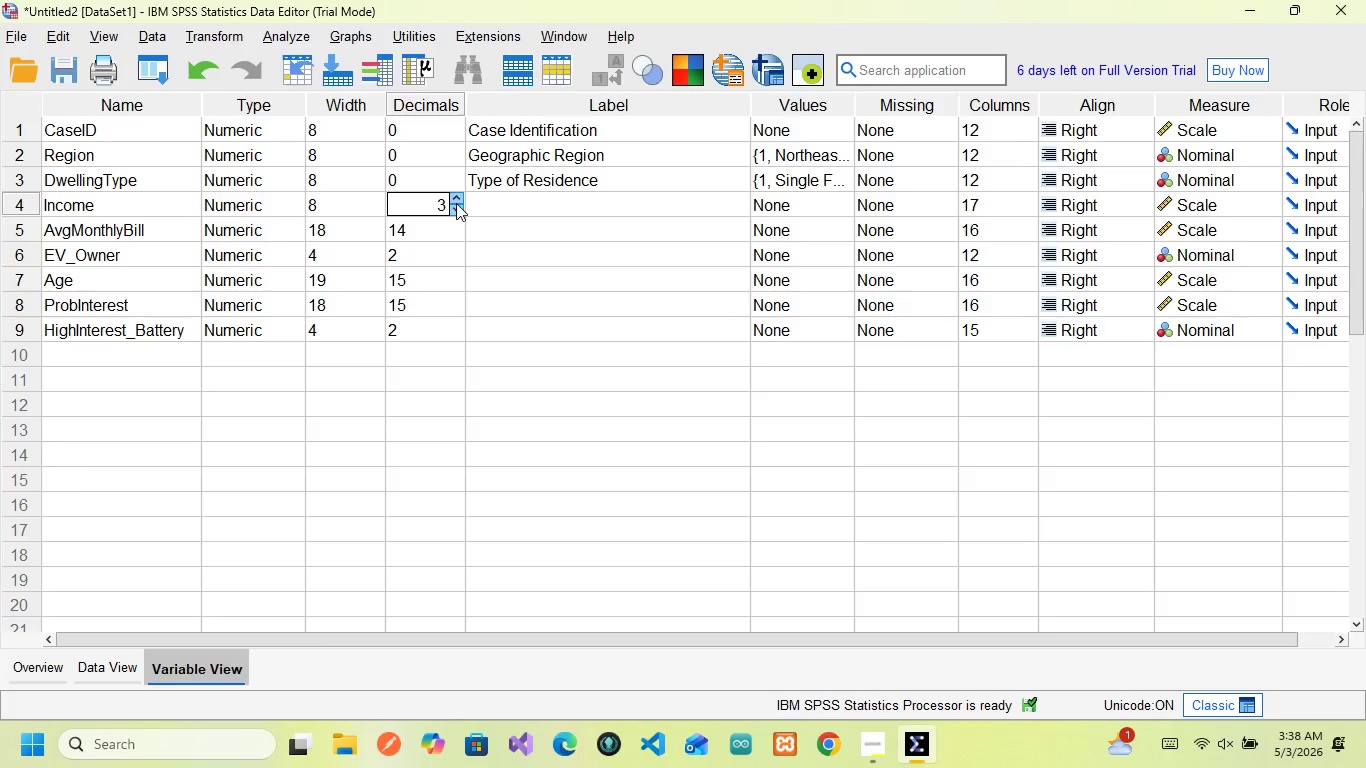 
left_click([456, 196])
 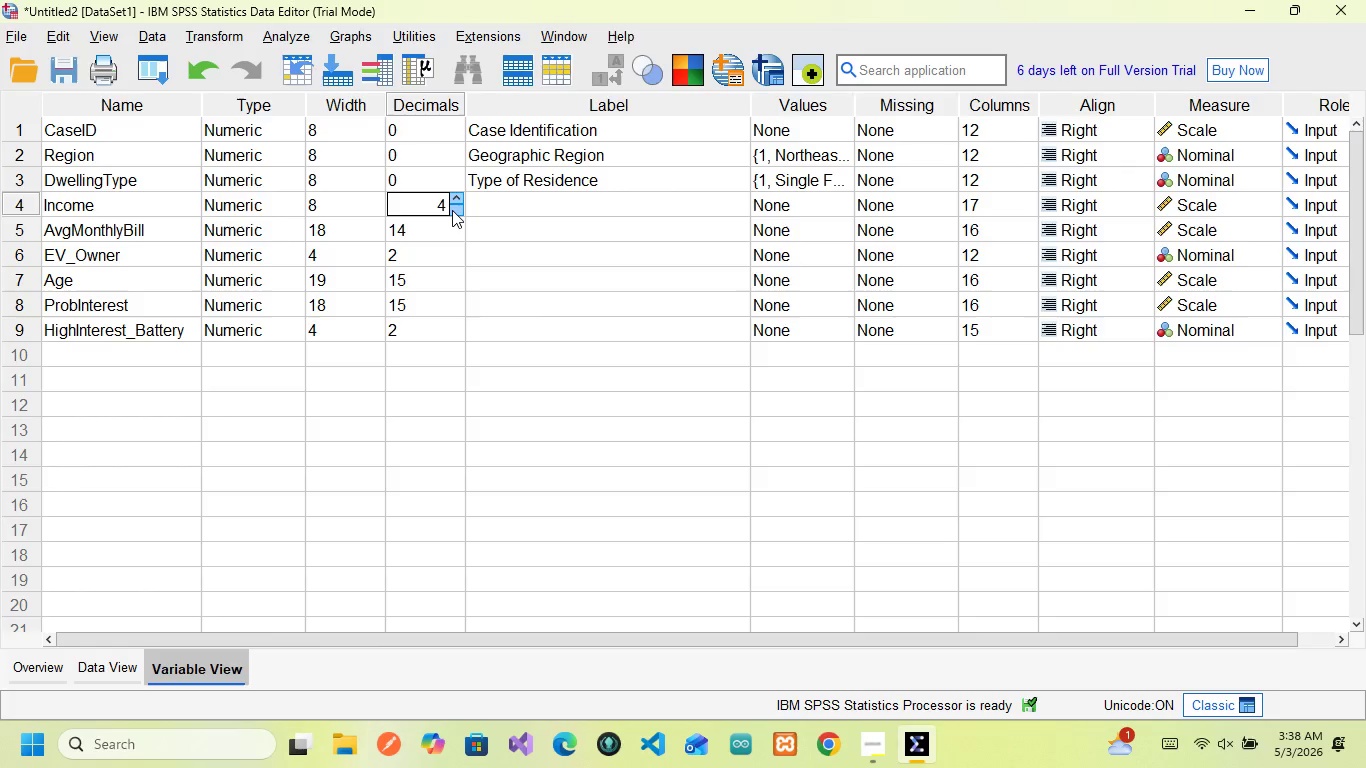 
double_click([452, 210])
 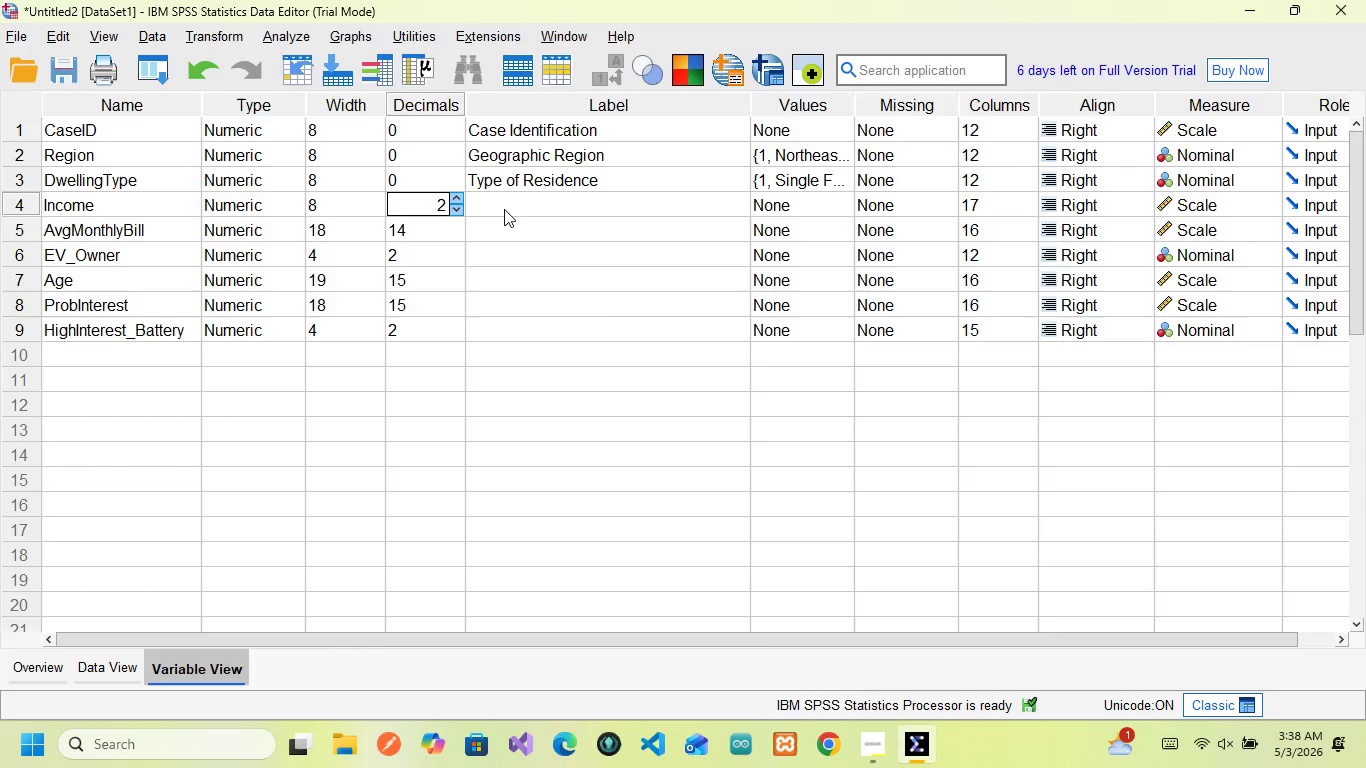 
left_click([504, 209])
 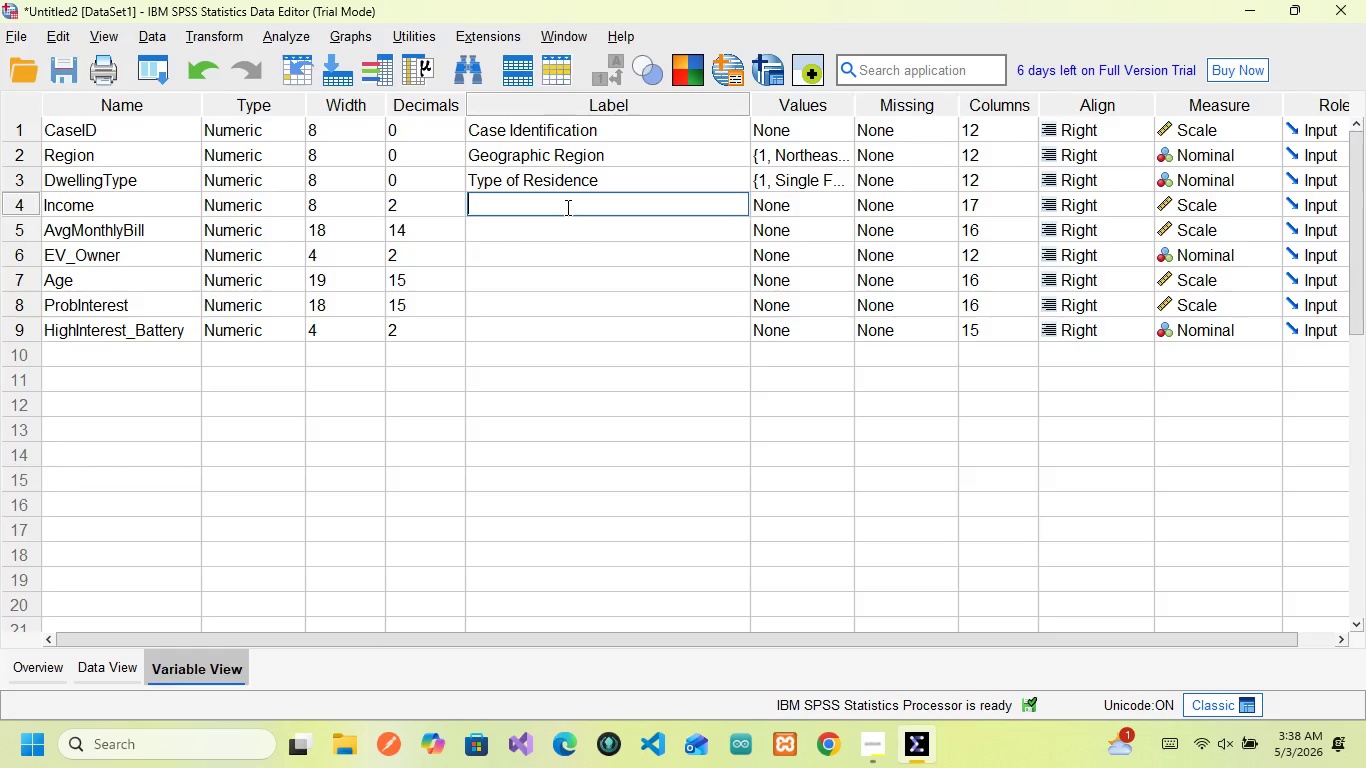 
wait(19.44)
 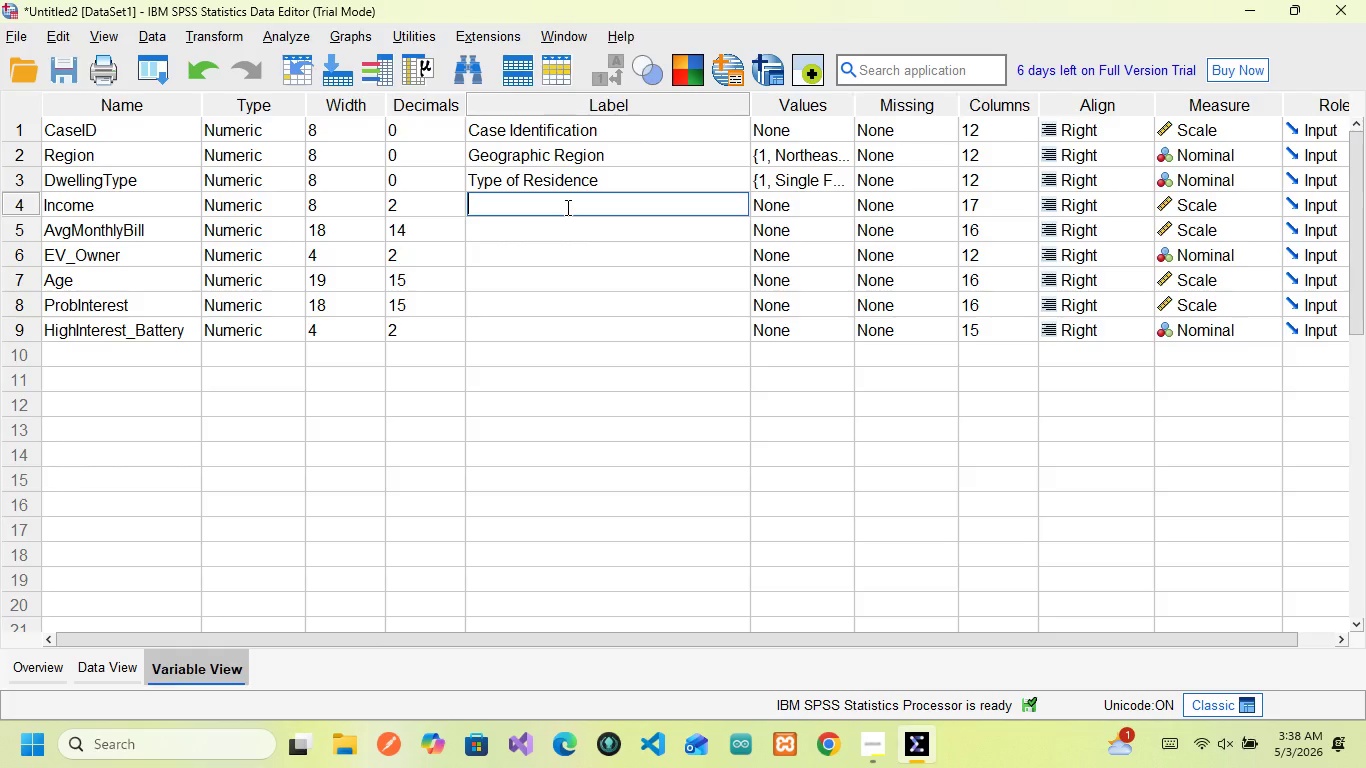 
type(Annual Household Income)
 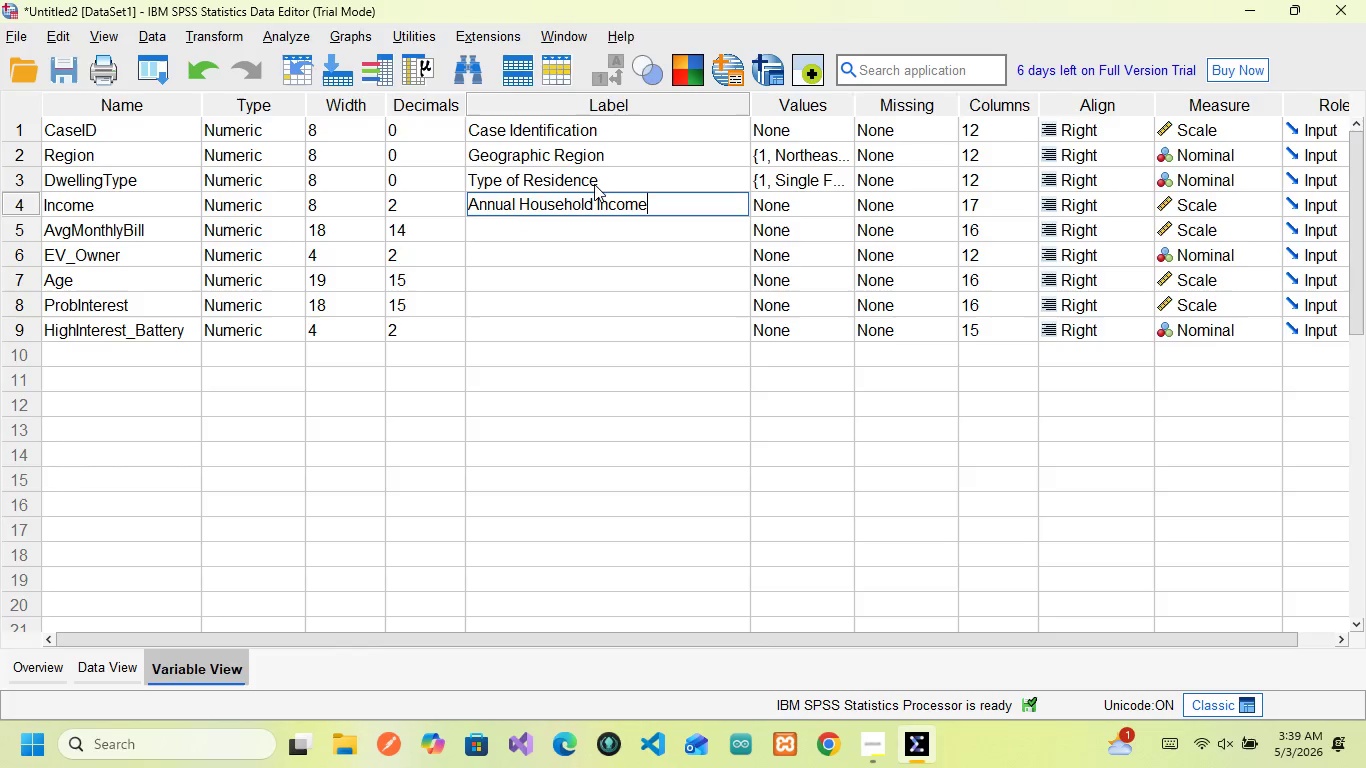 
wait(5.8)
 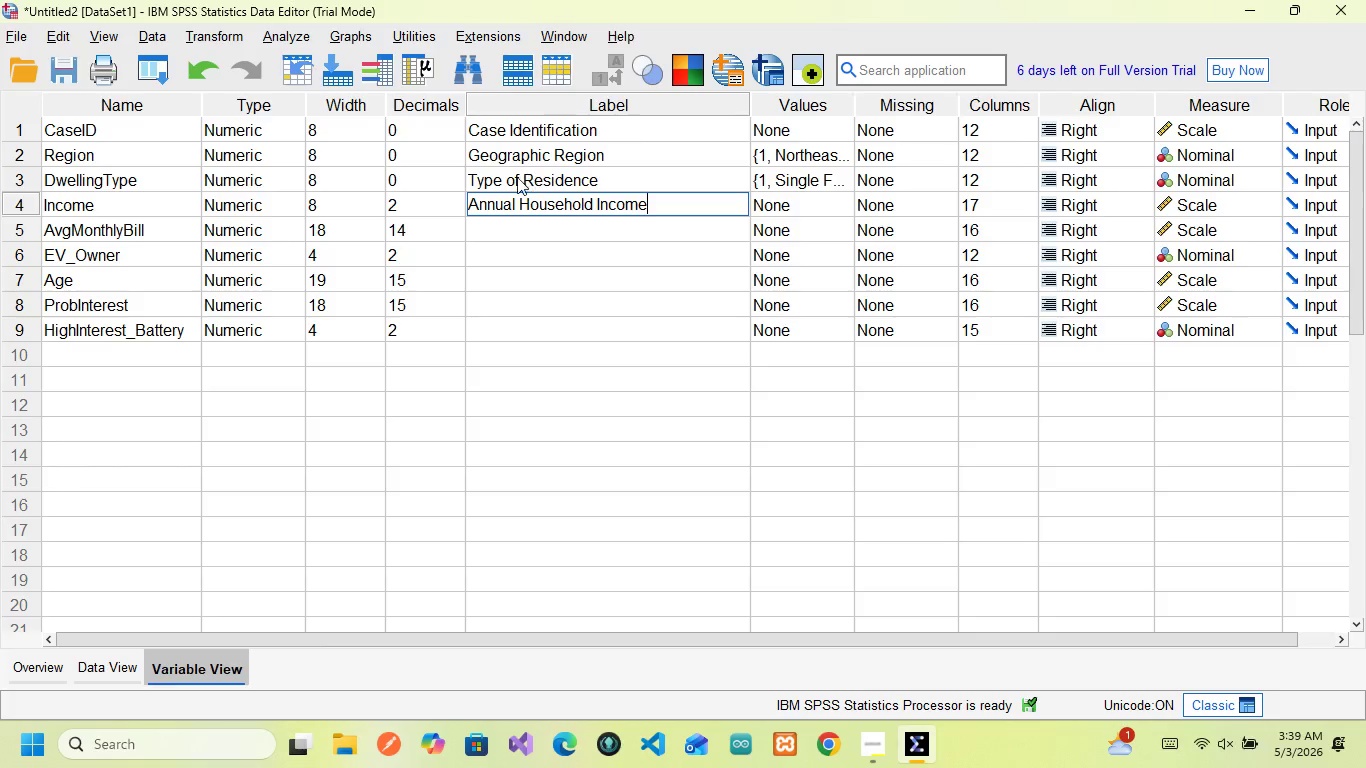 
type( ())
 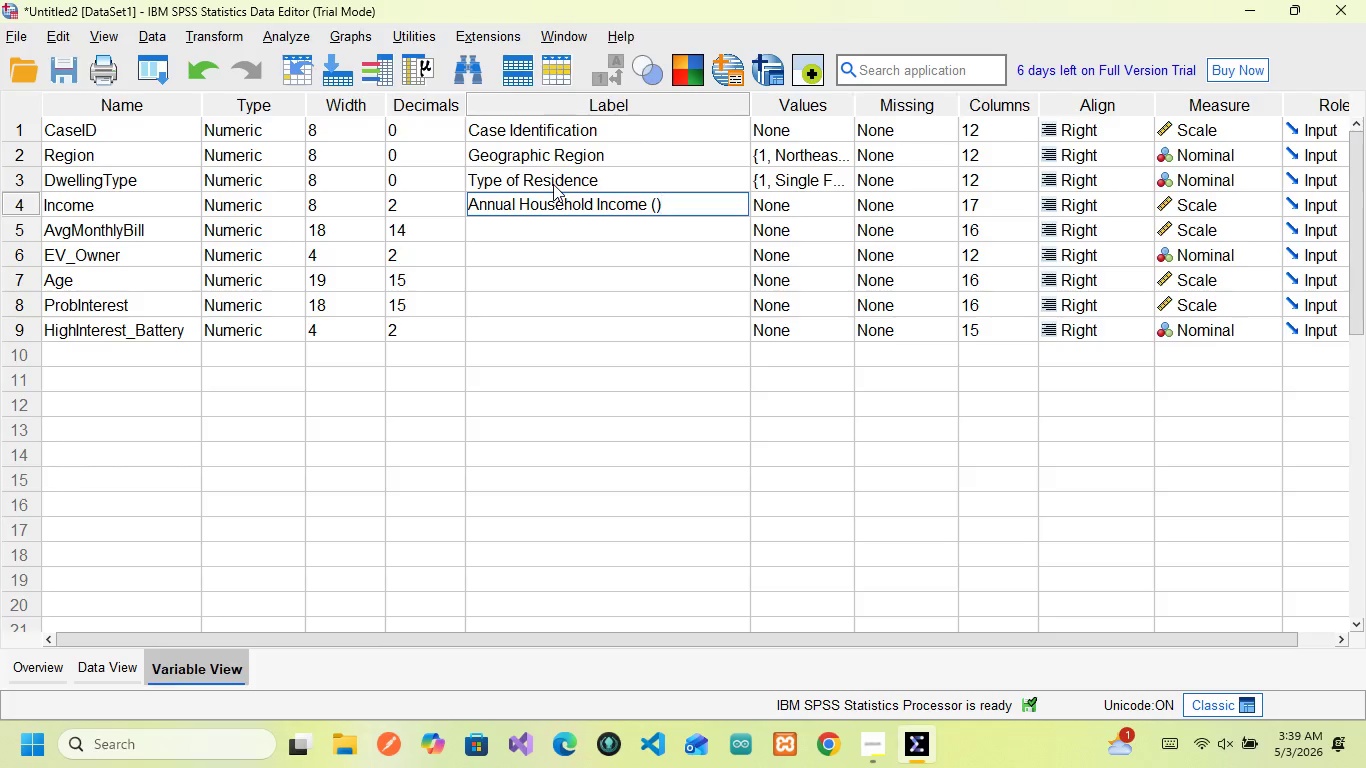 
key(ArrowLeft)
 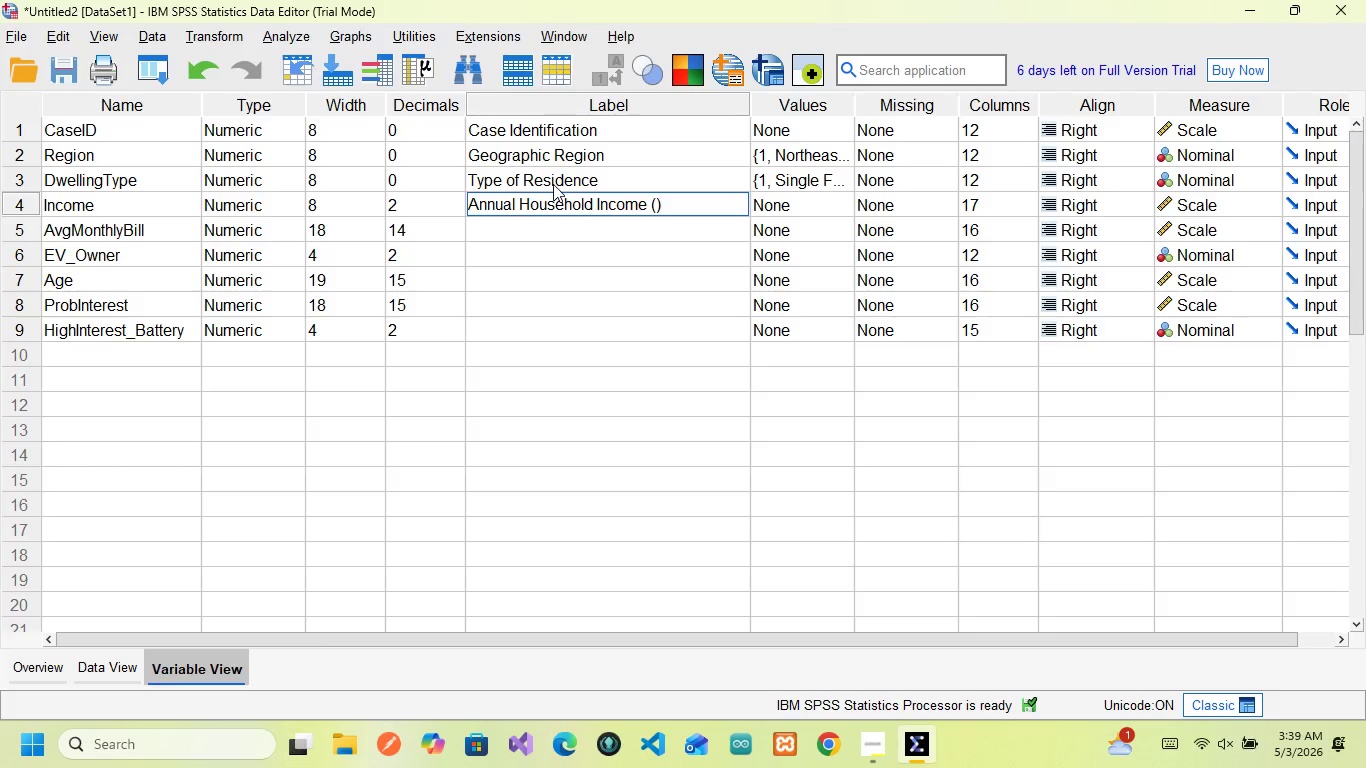 
type($k)
 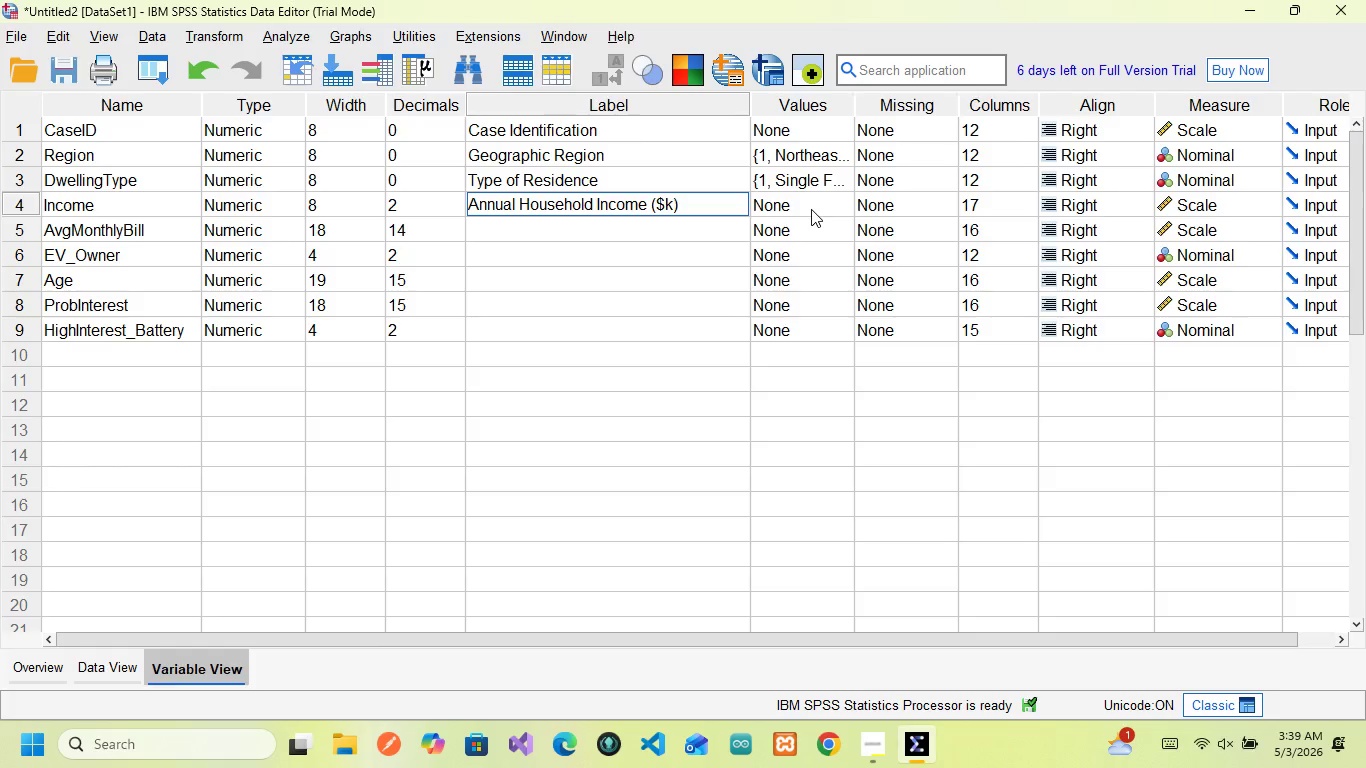 
wait(19.95)
 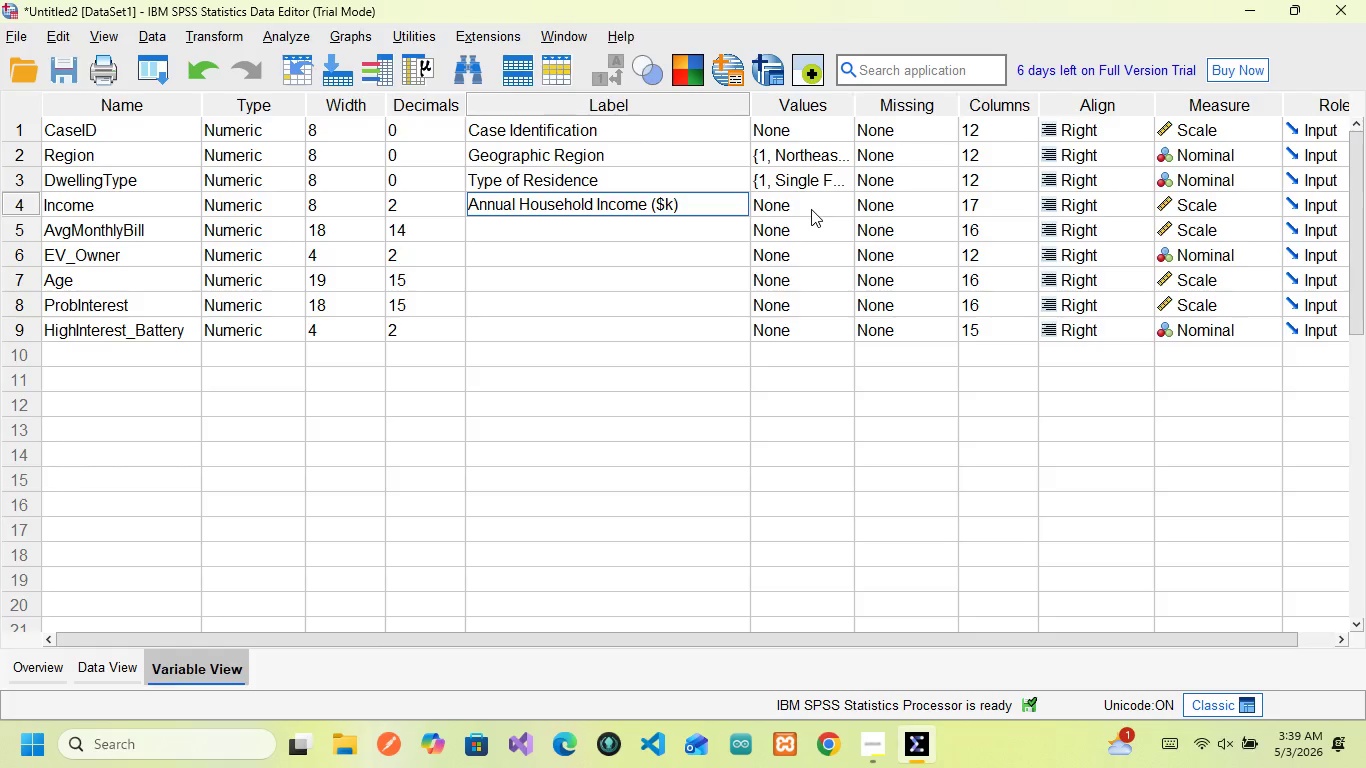 
left_click([991, 207])
 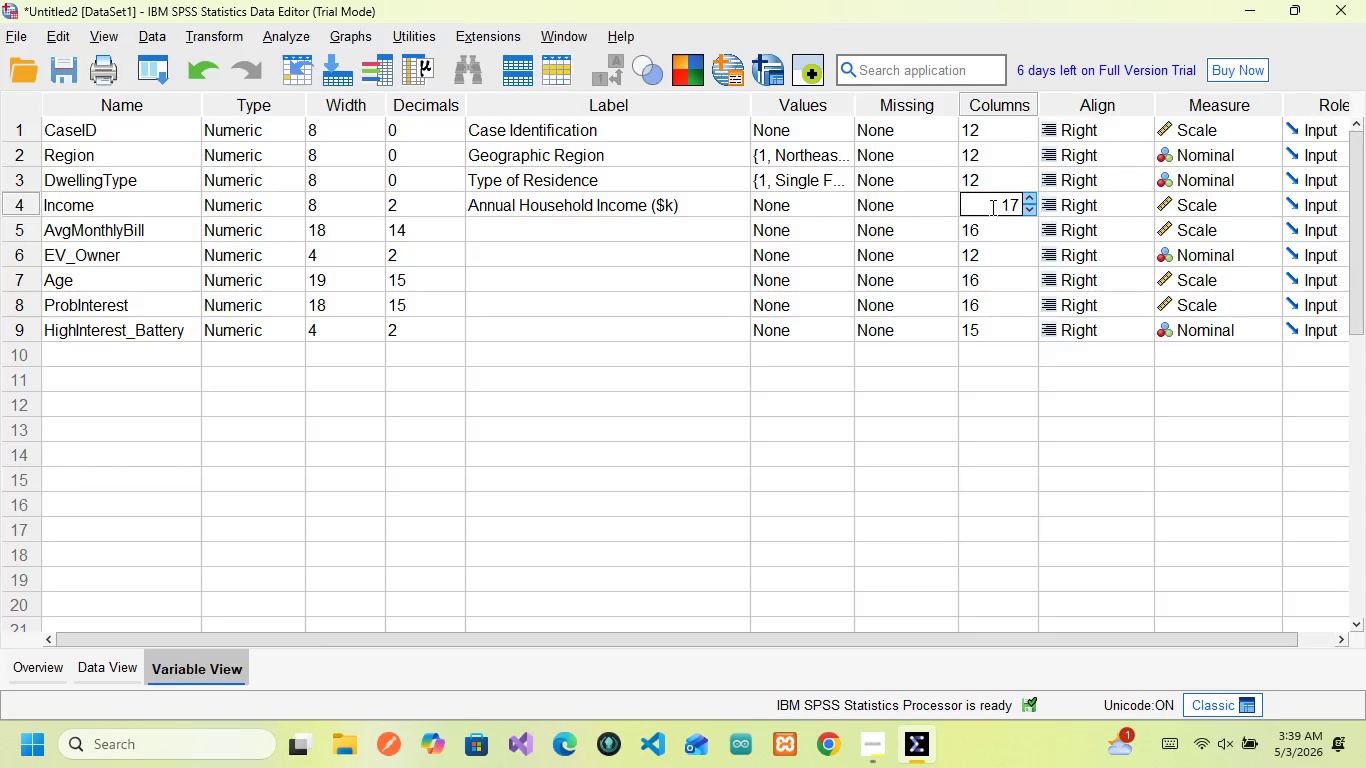 
key(ArrowRight)
 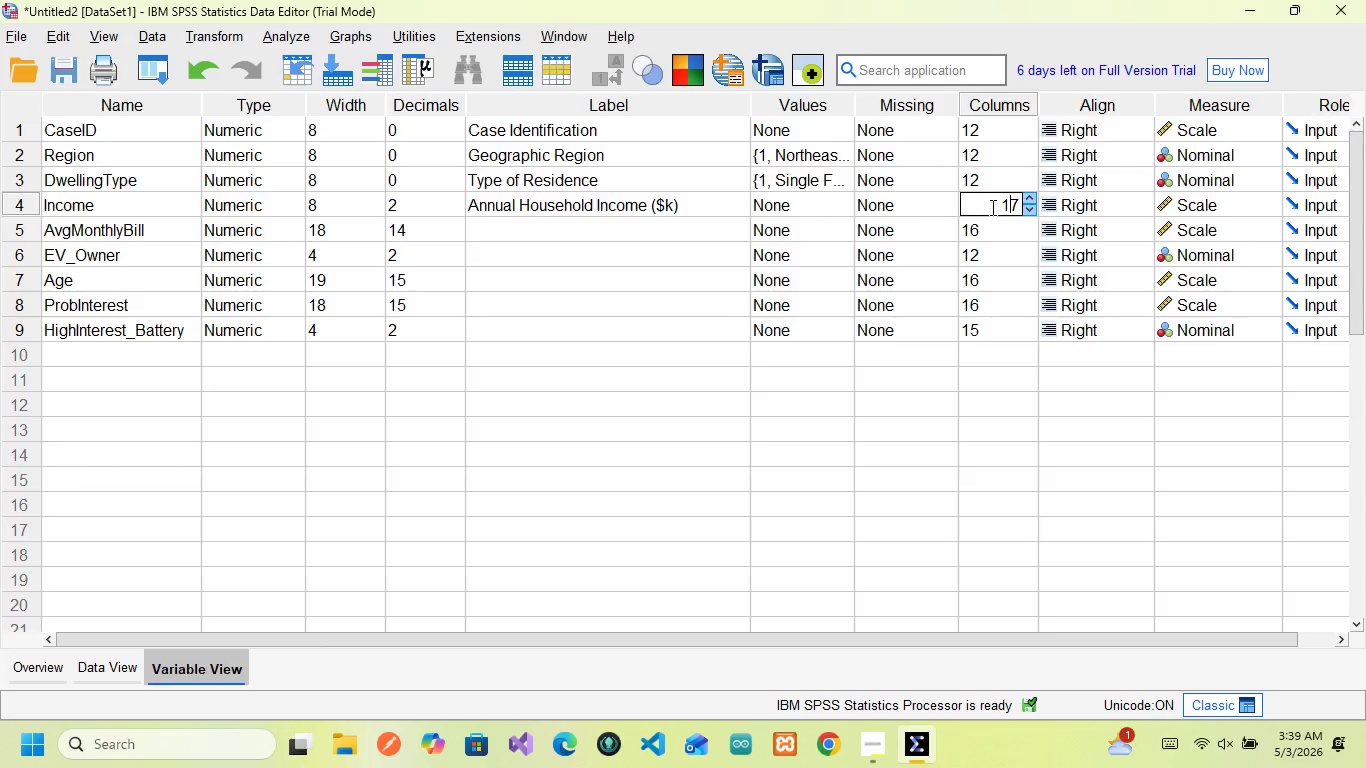 
key(ArrowRight)
 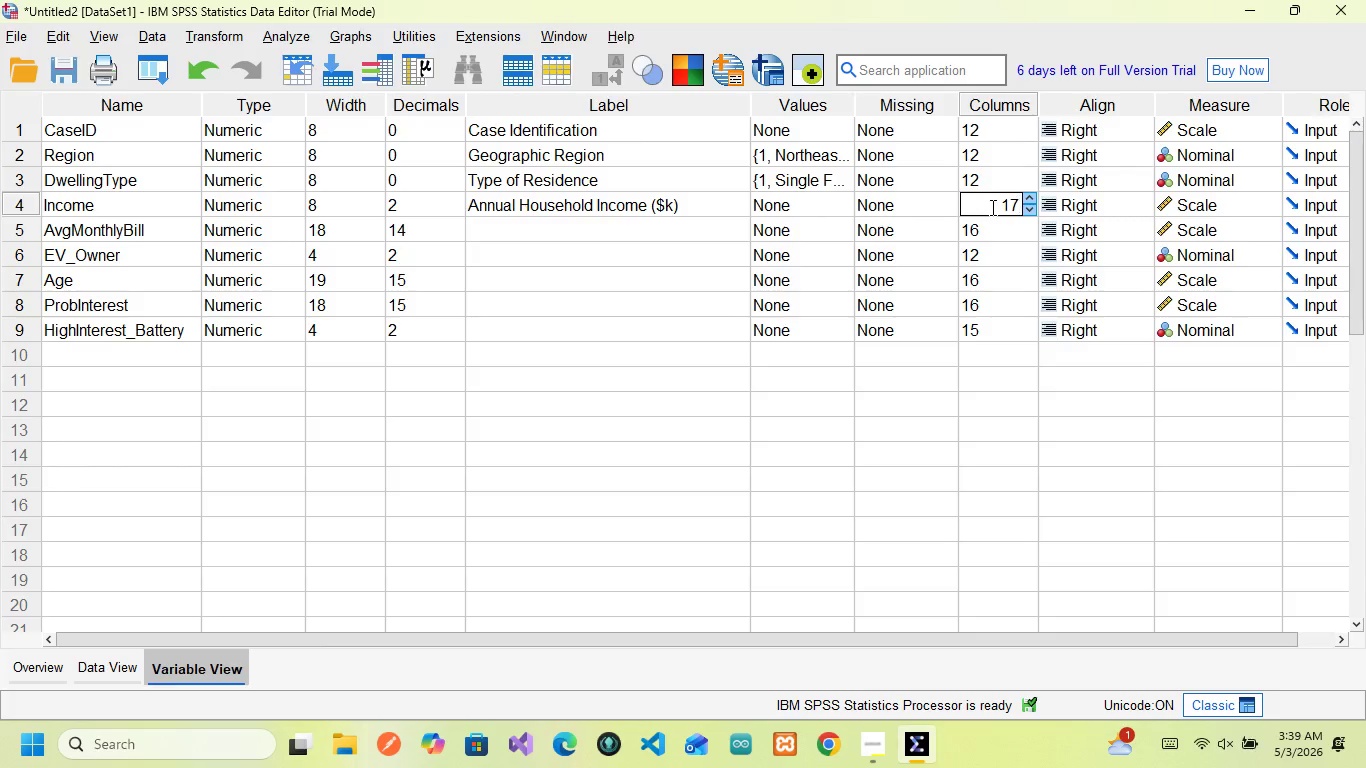 
key(Backspace)
 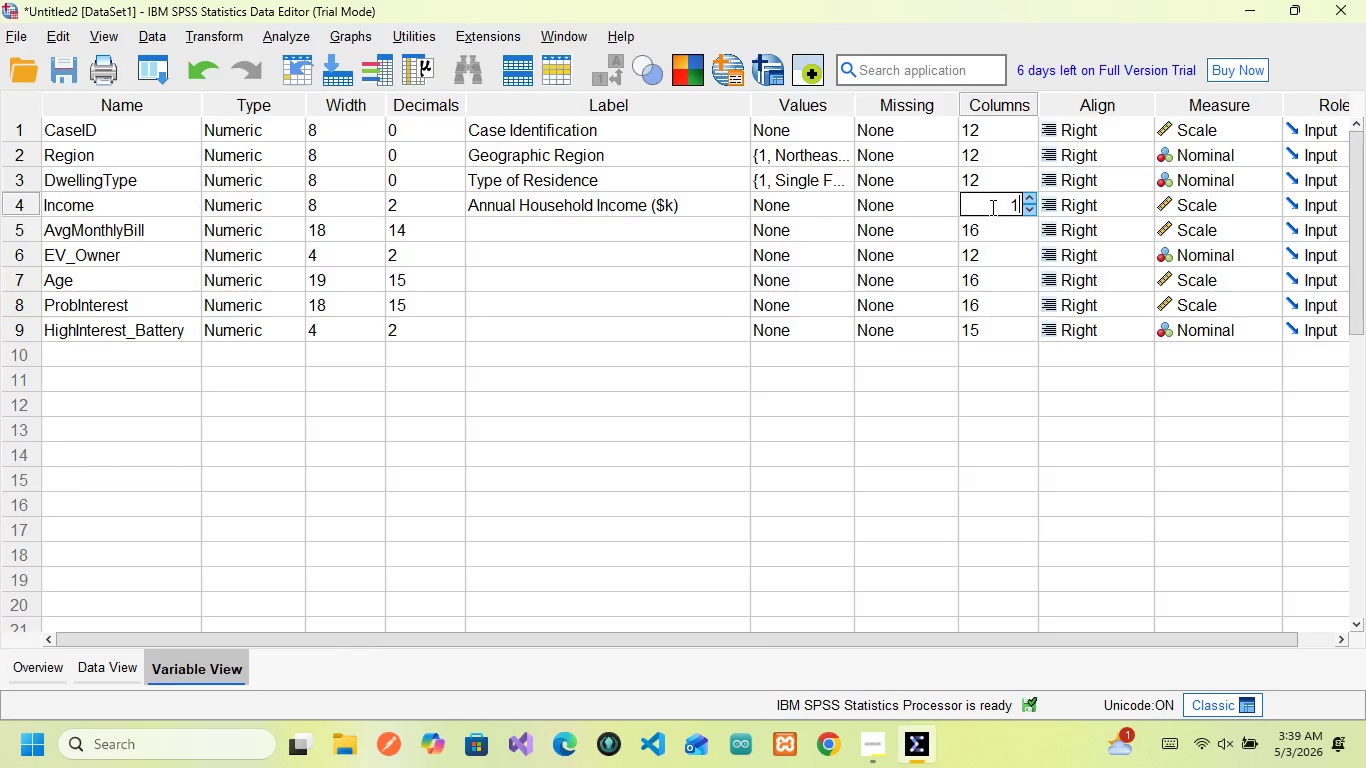 
key(0)
 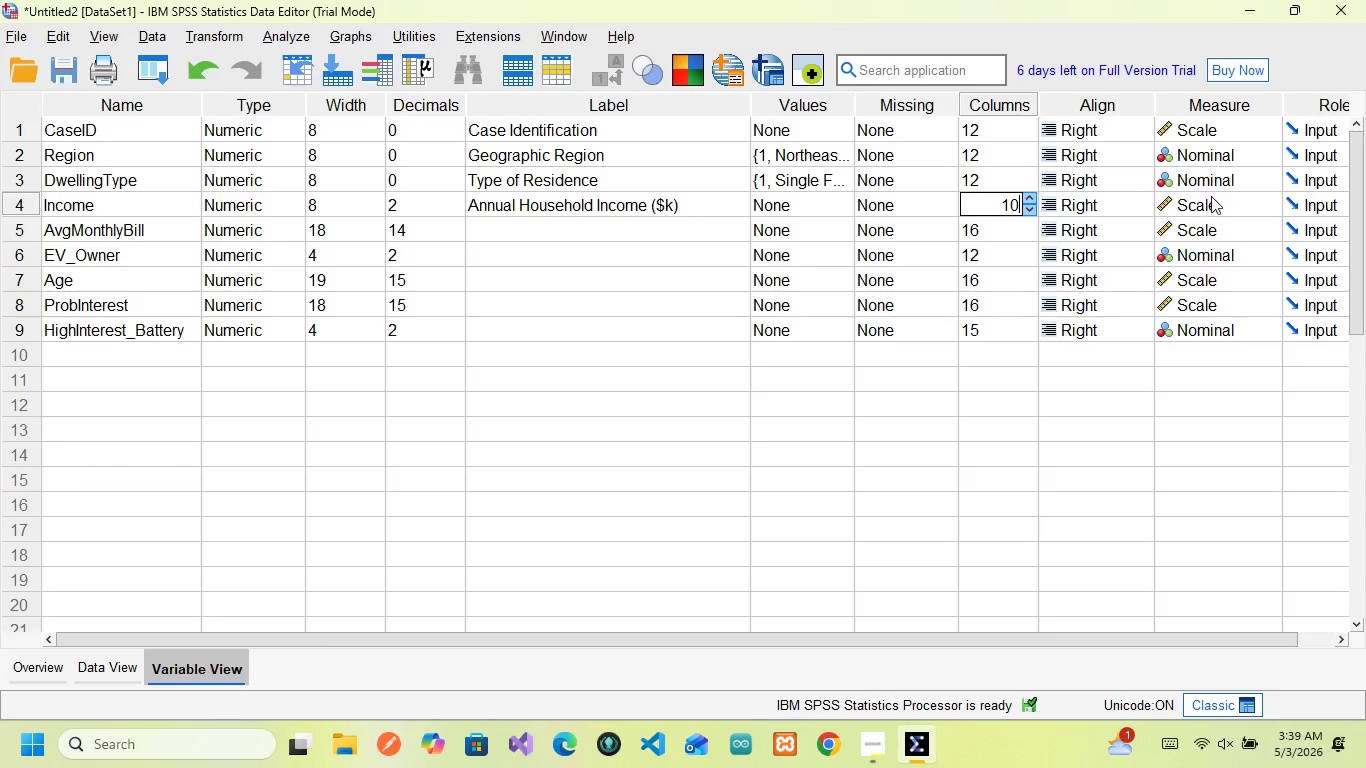 
wait(10.17)
 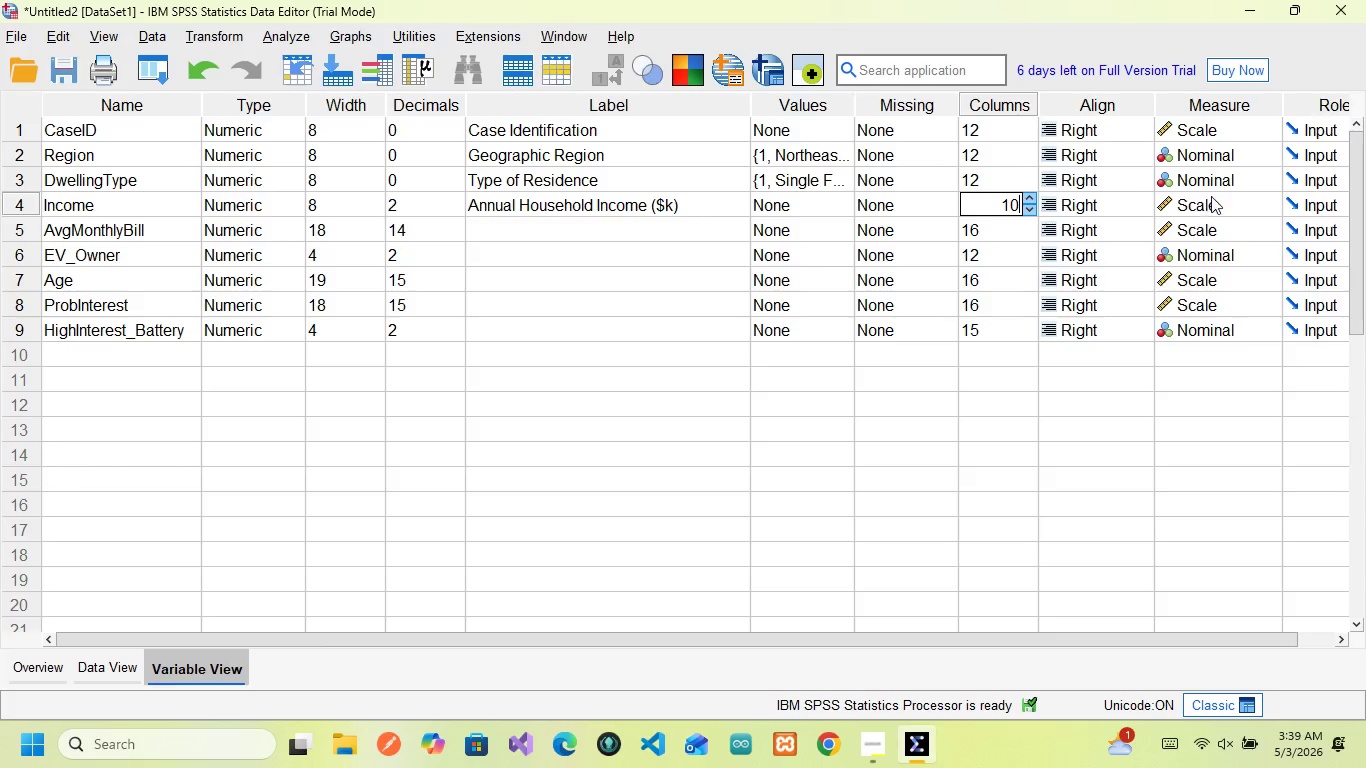 
left_click([139, 229])
 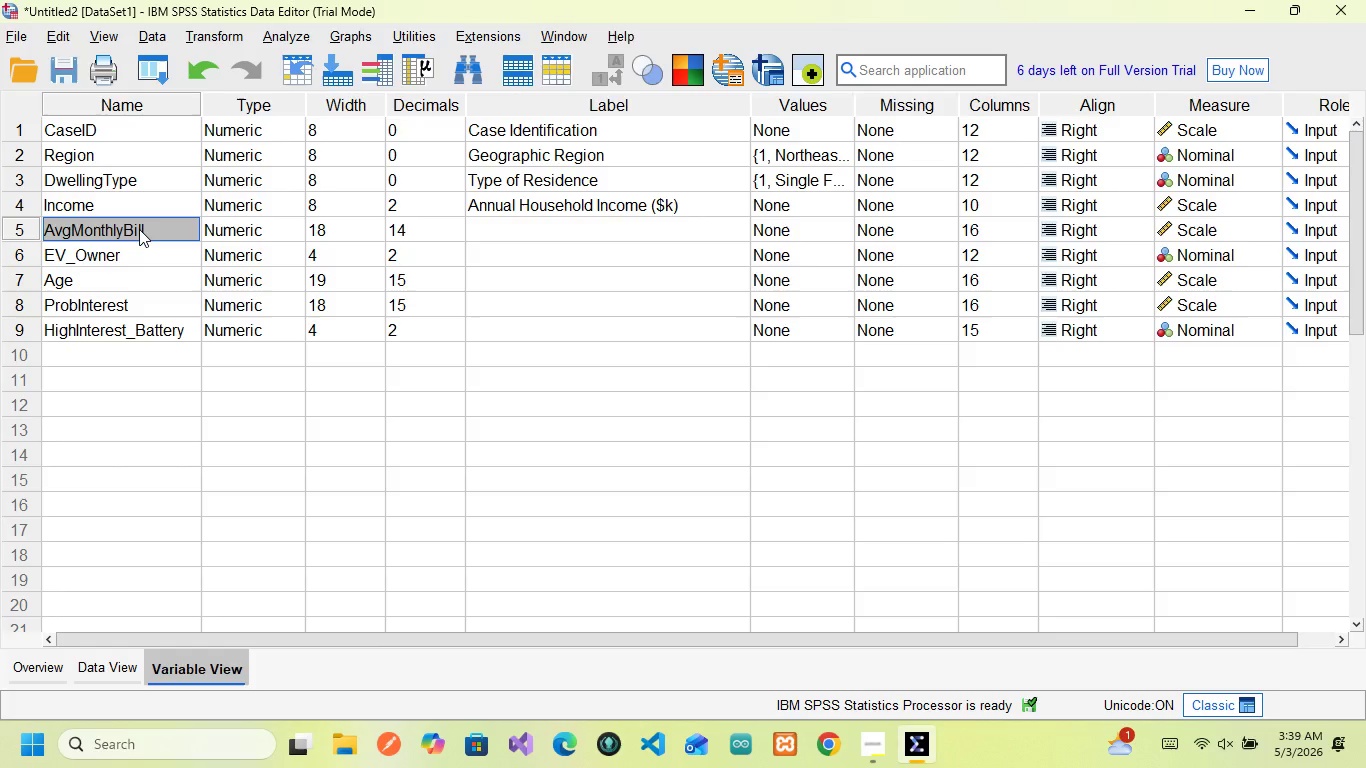 
wait(8.49)
 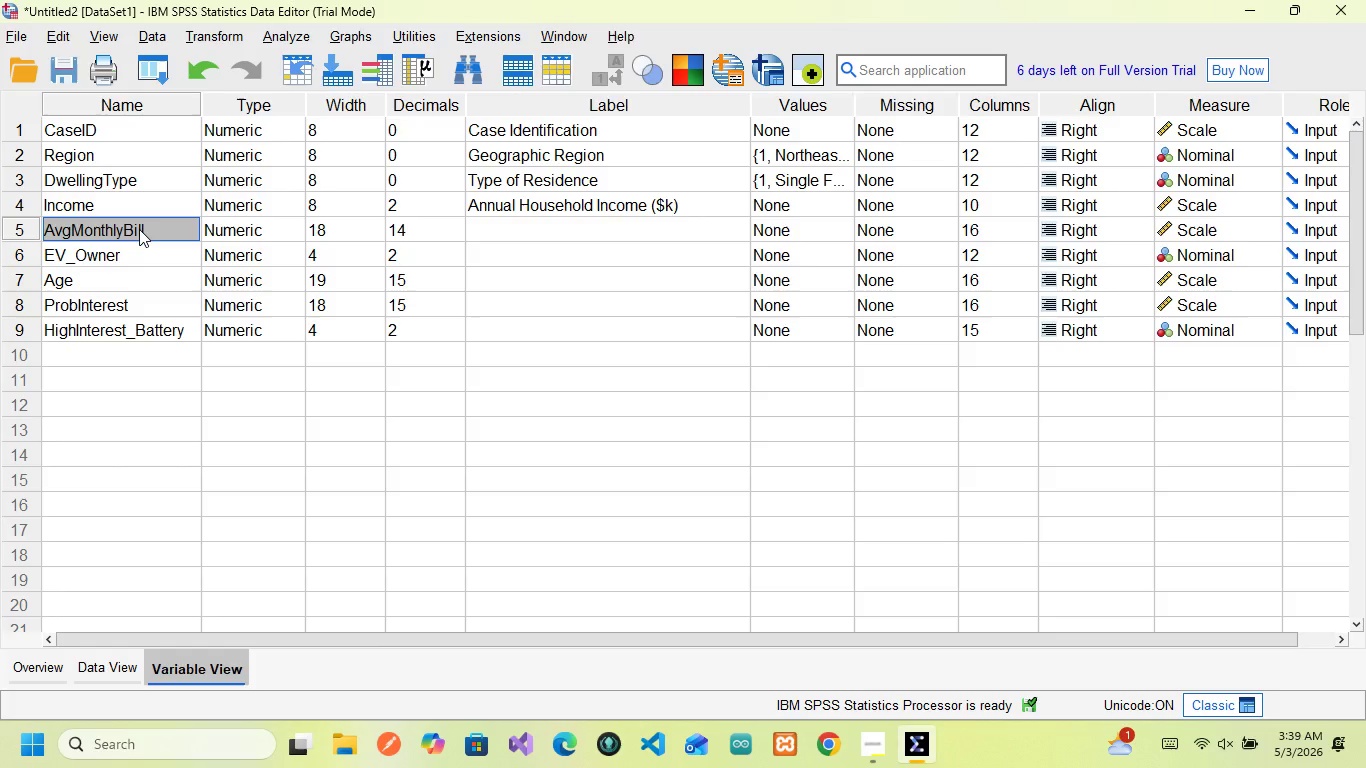 
left_click([339, 230])
 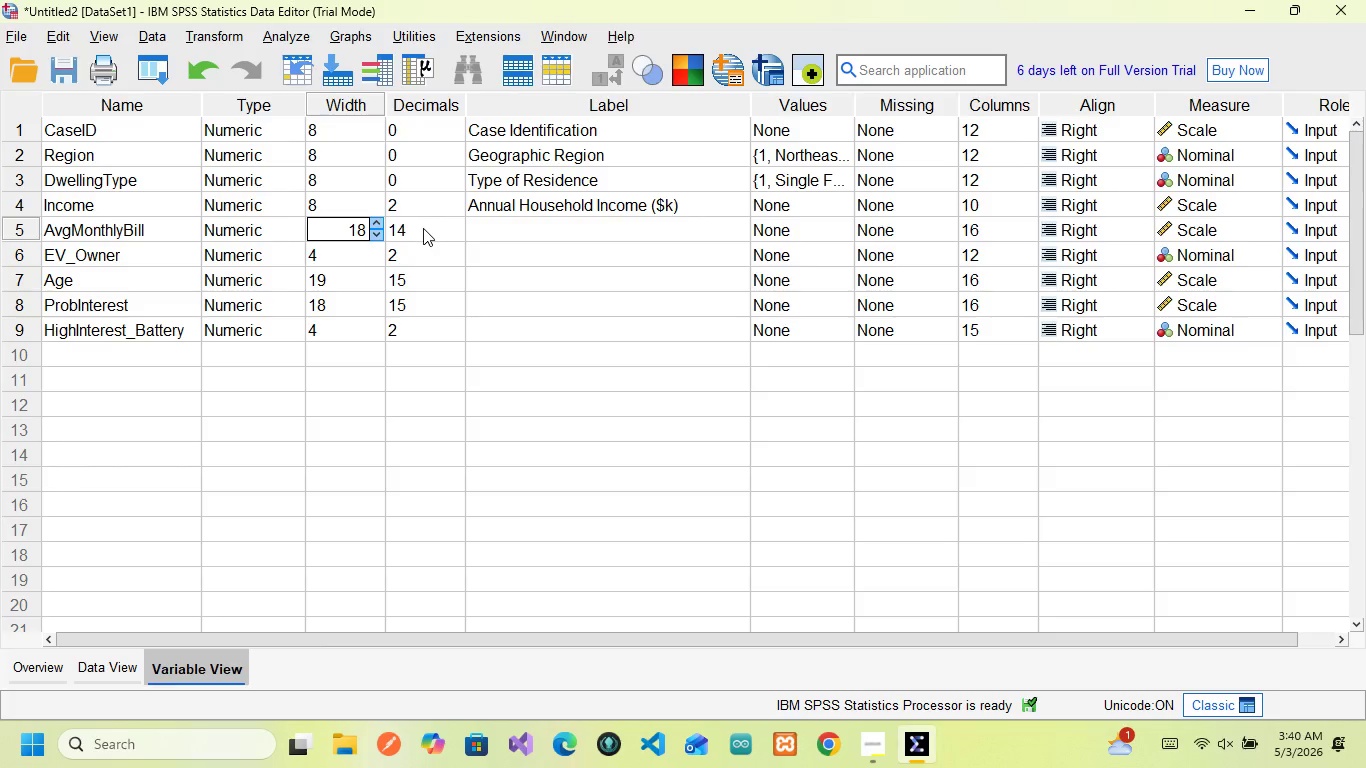 
left_click([423, 228])
 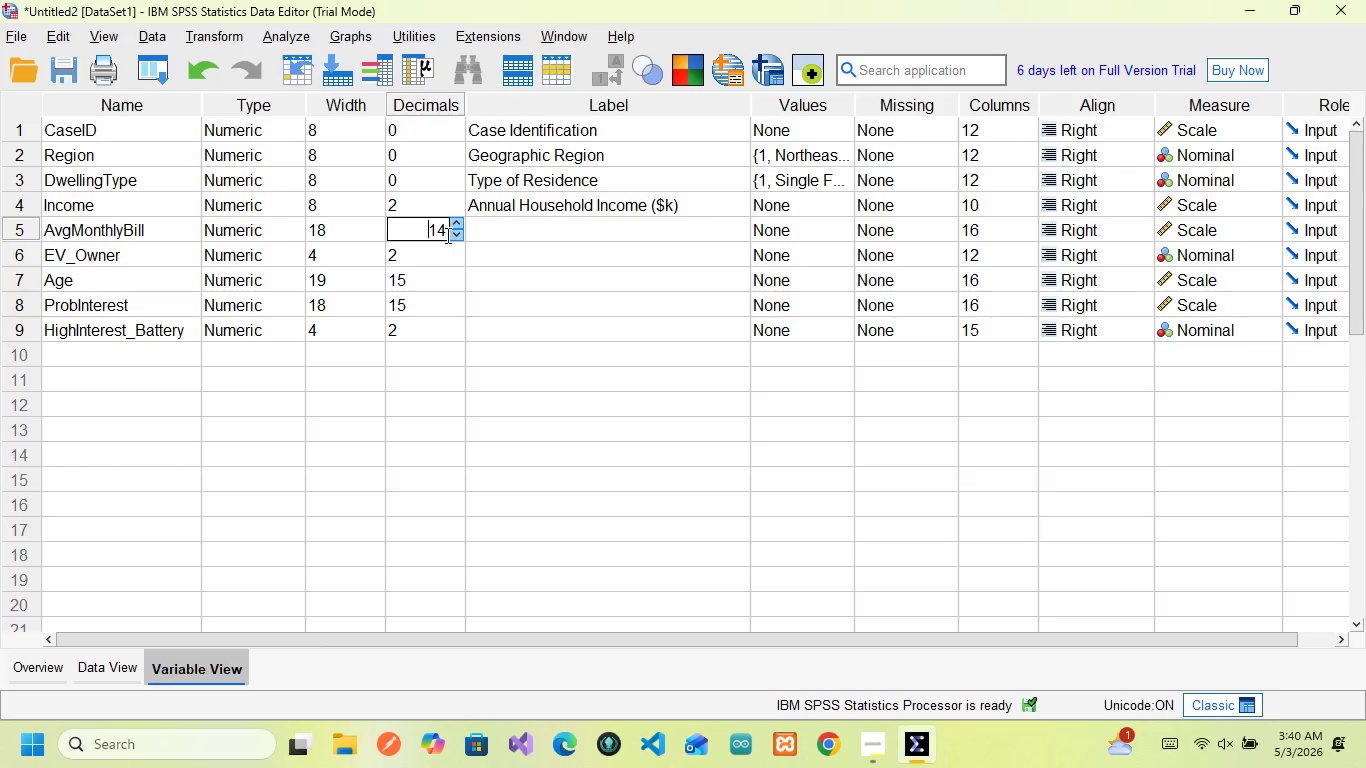 
left_click([444, 233])
 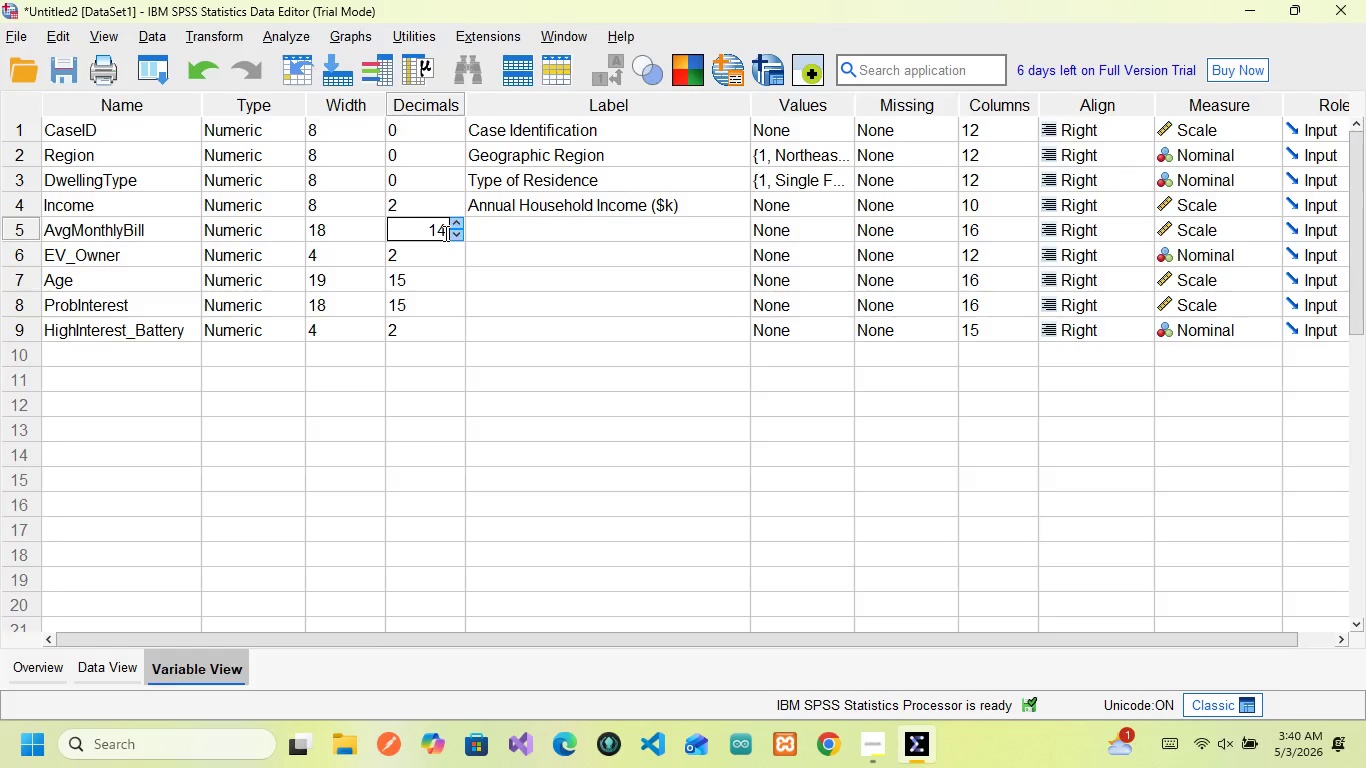 
key(Backspace)
 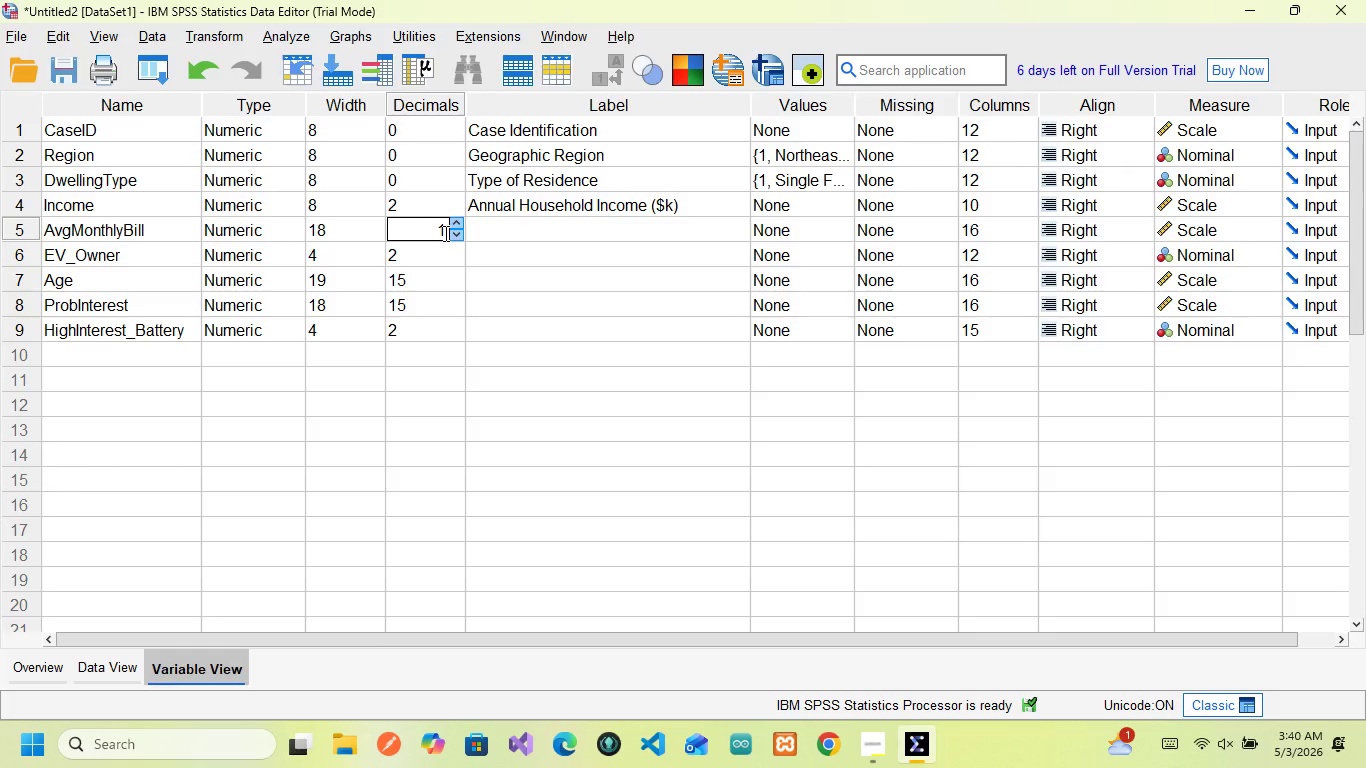 
key(Backspace)
 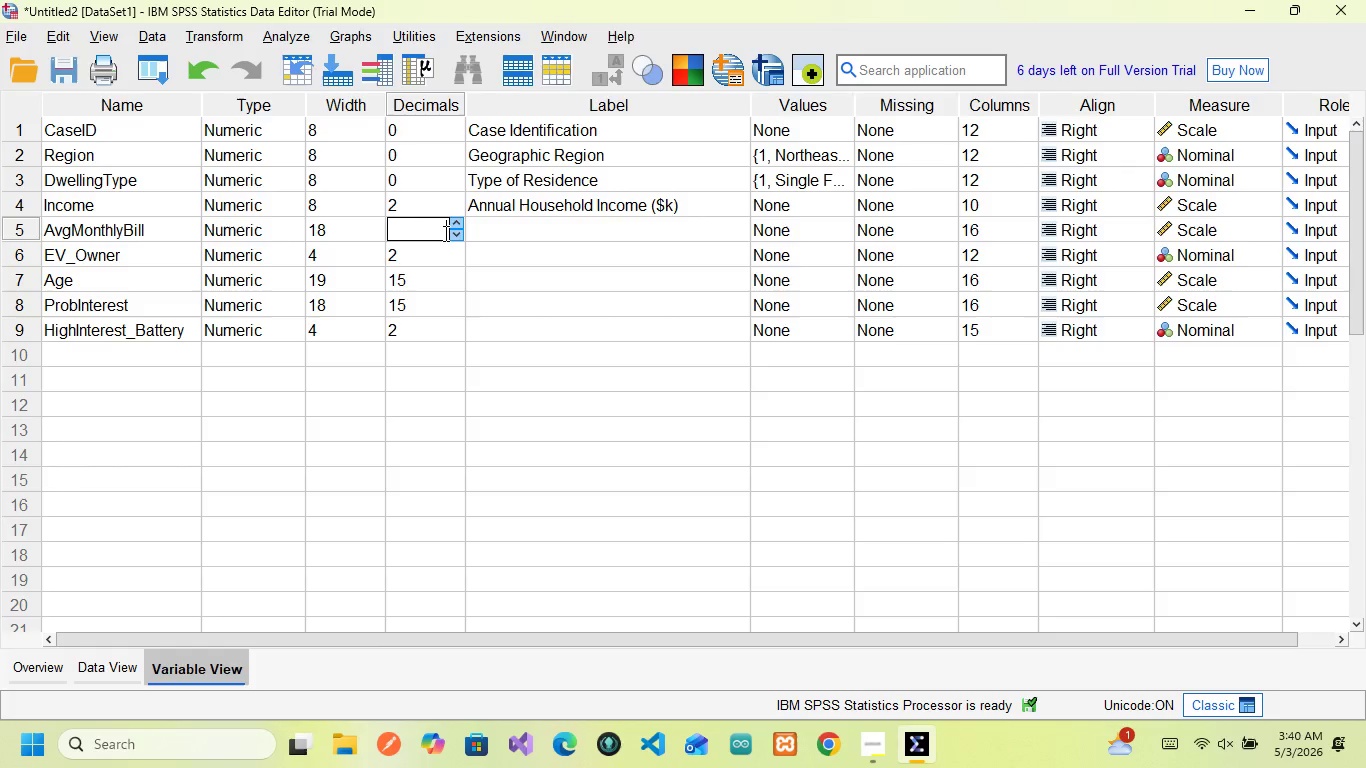 
key(2)
 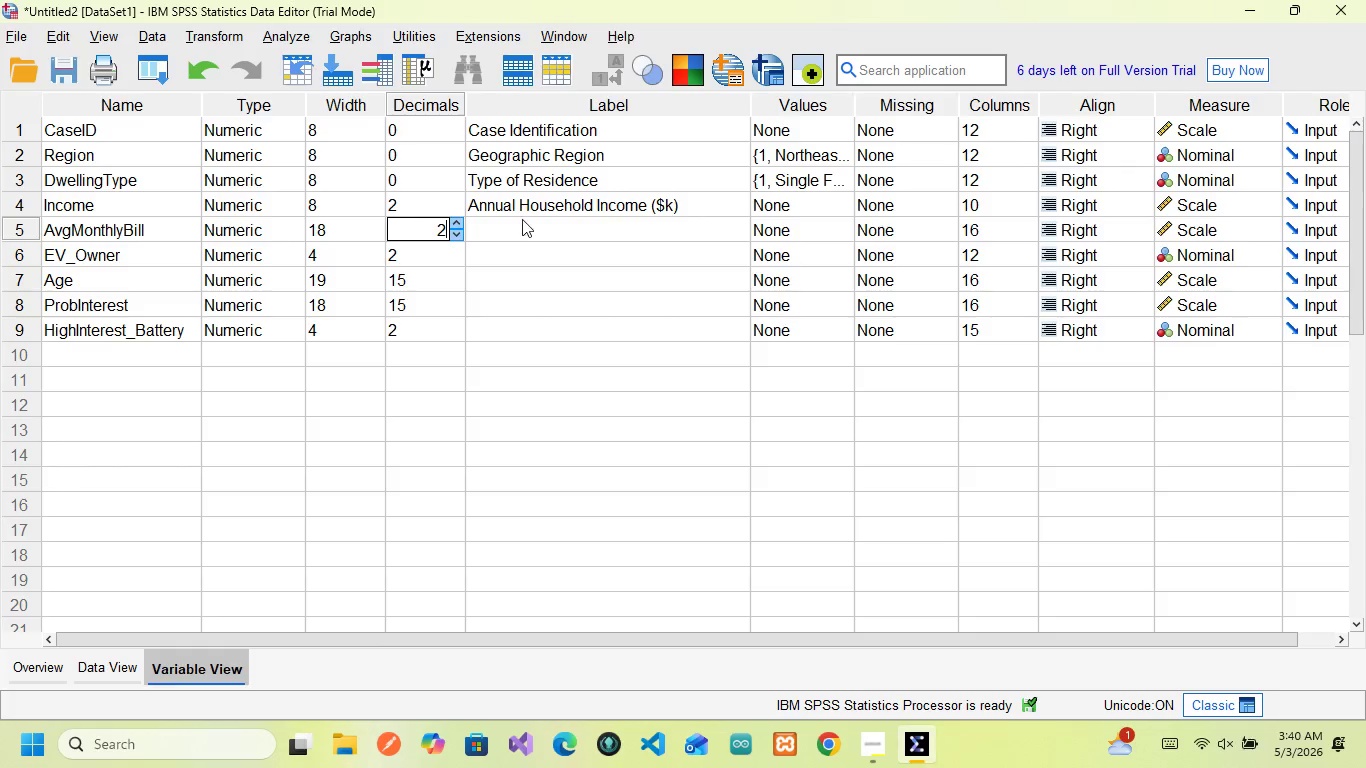 
left_click([529, 225])
 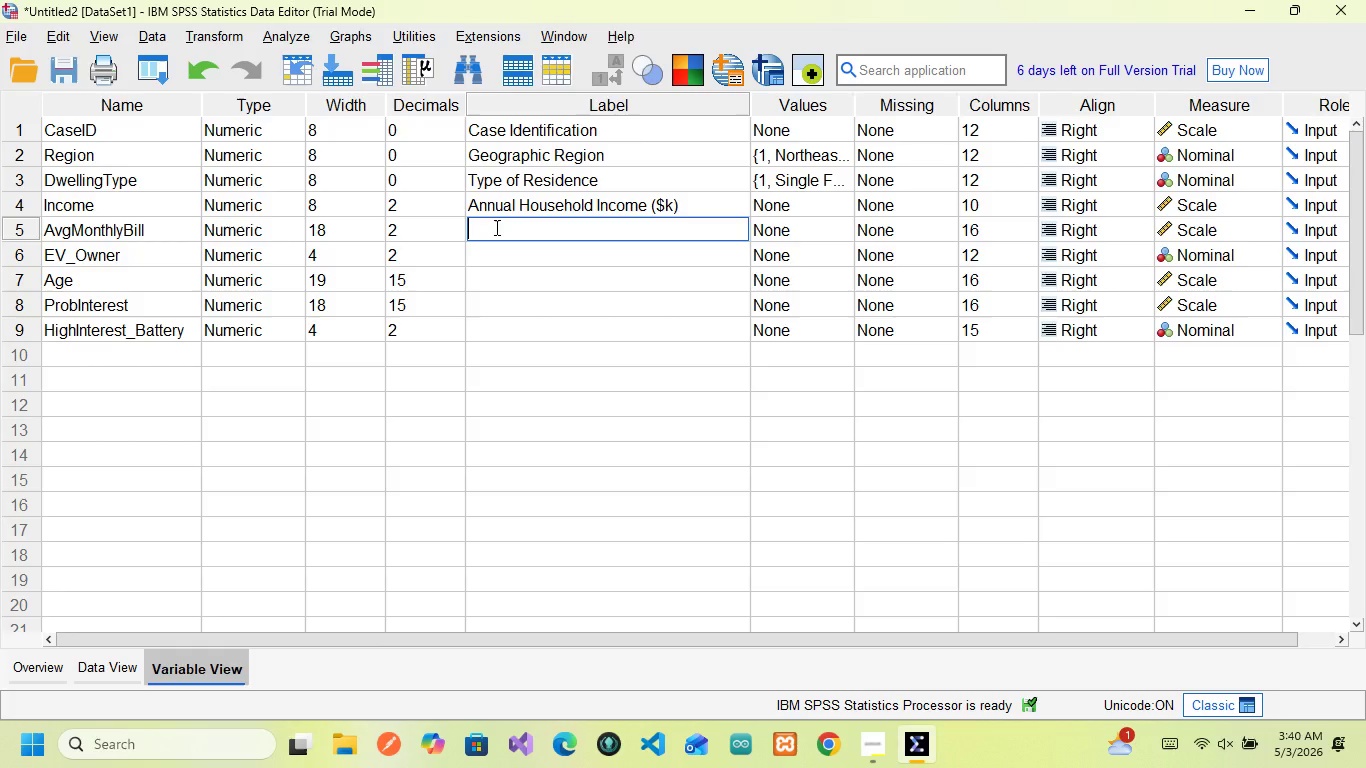 
left_click([314, 229])
 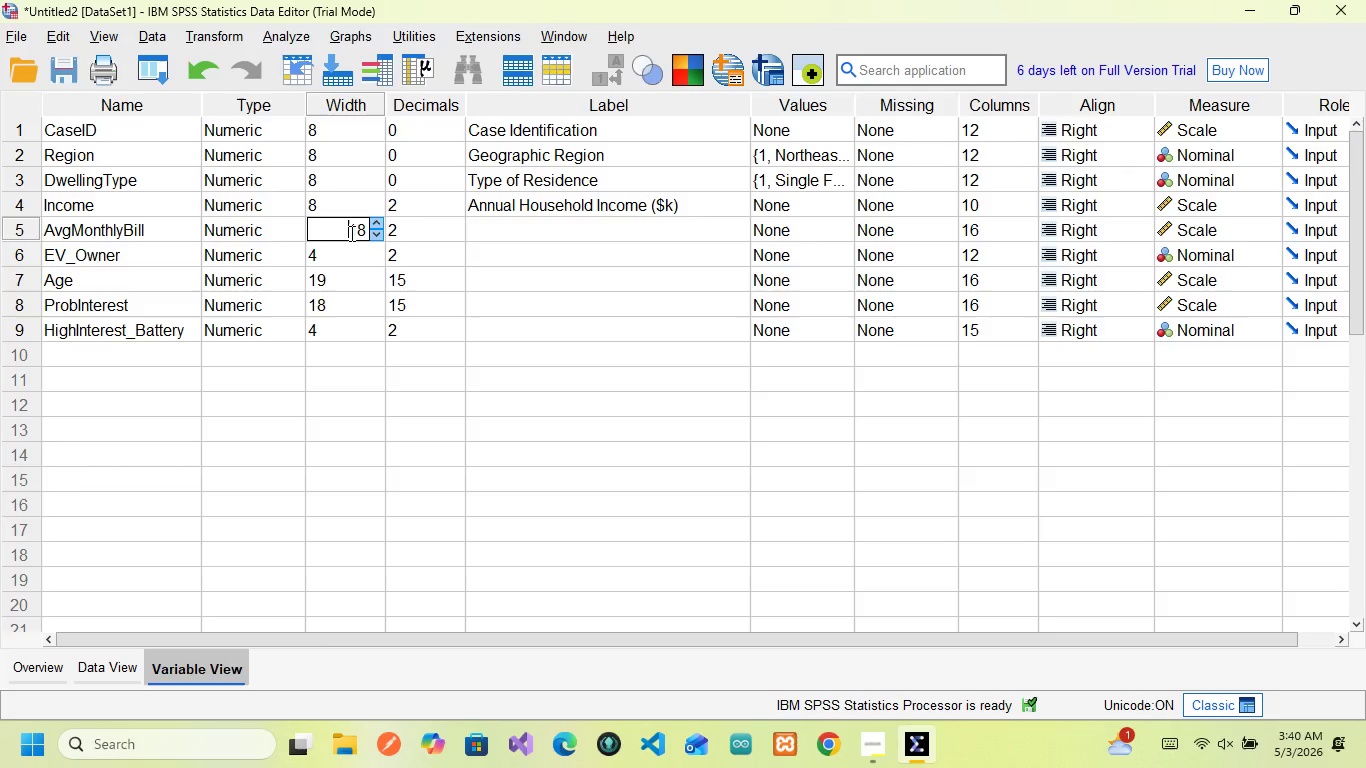 
key(ArrowRight)
 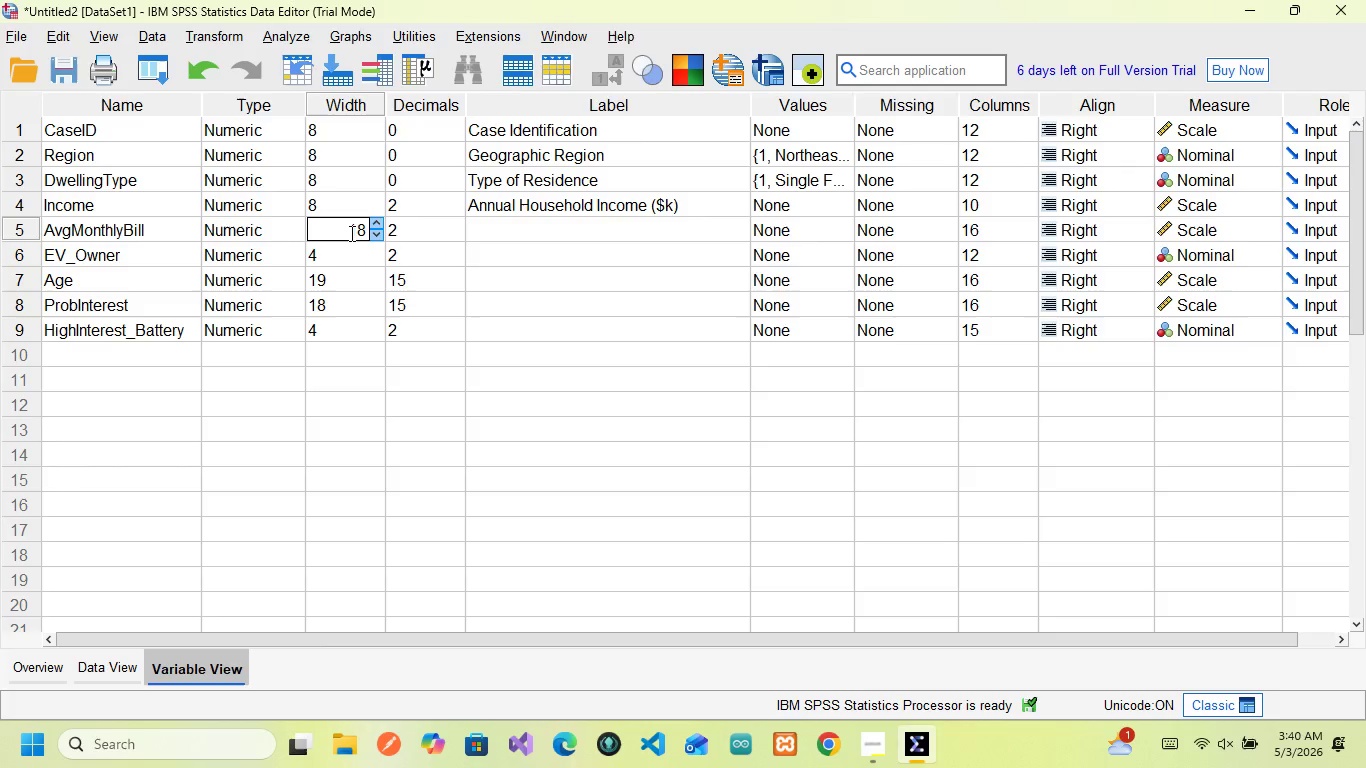 
key(Backspace)
 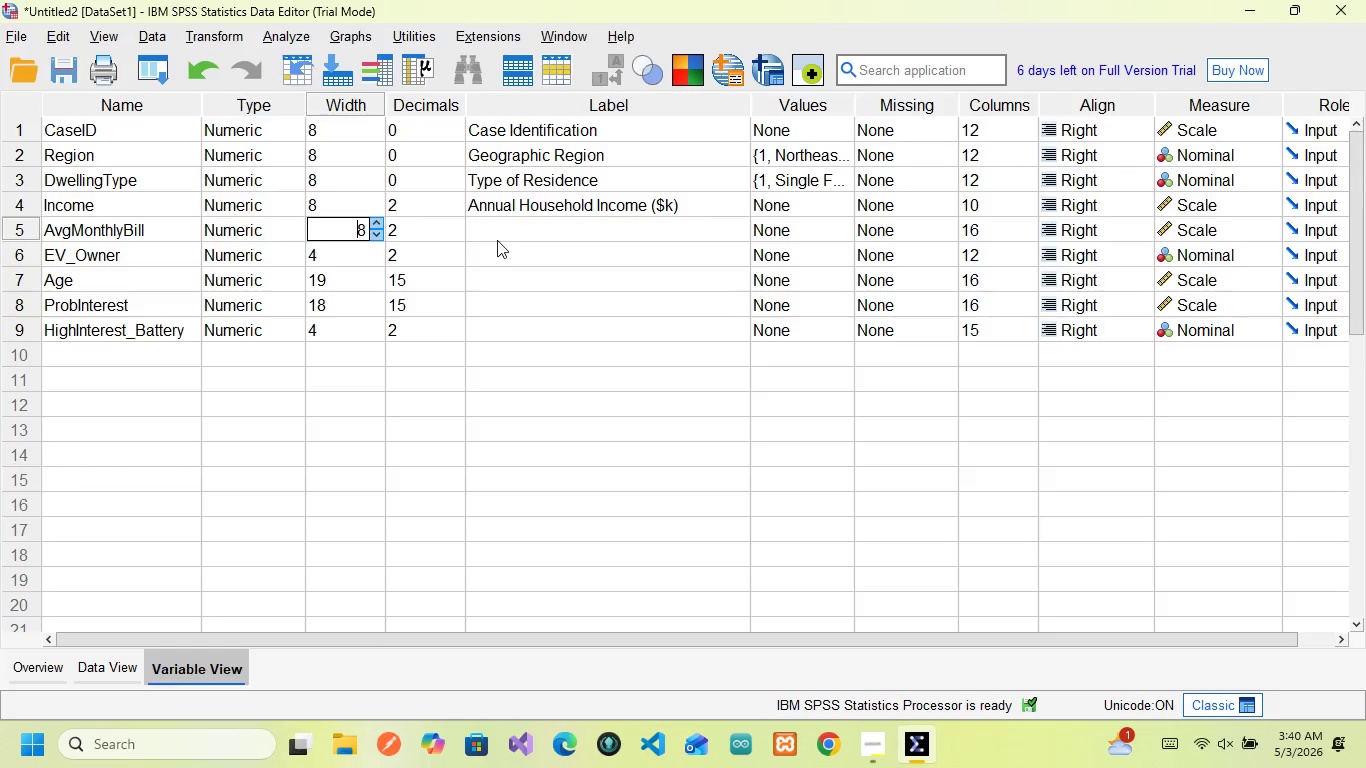 
left_click([498, 240])
 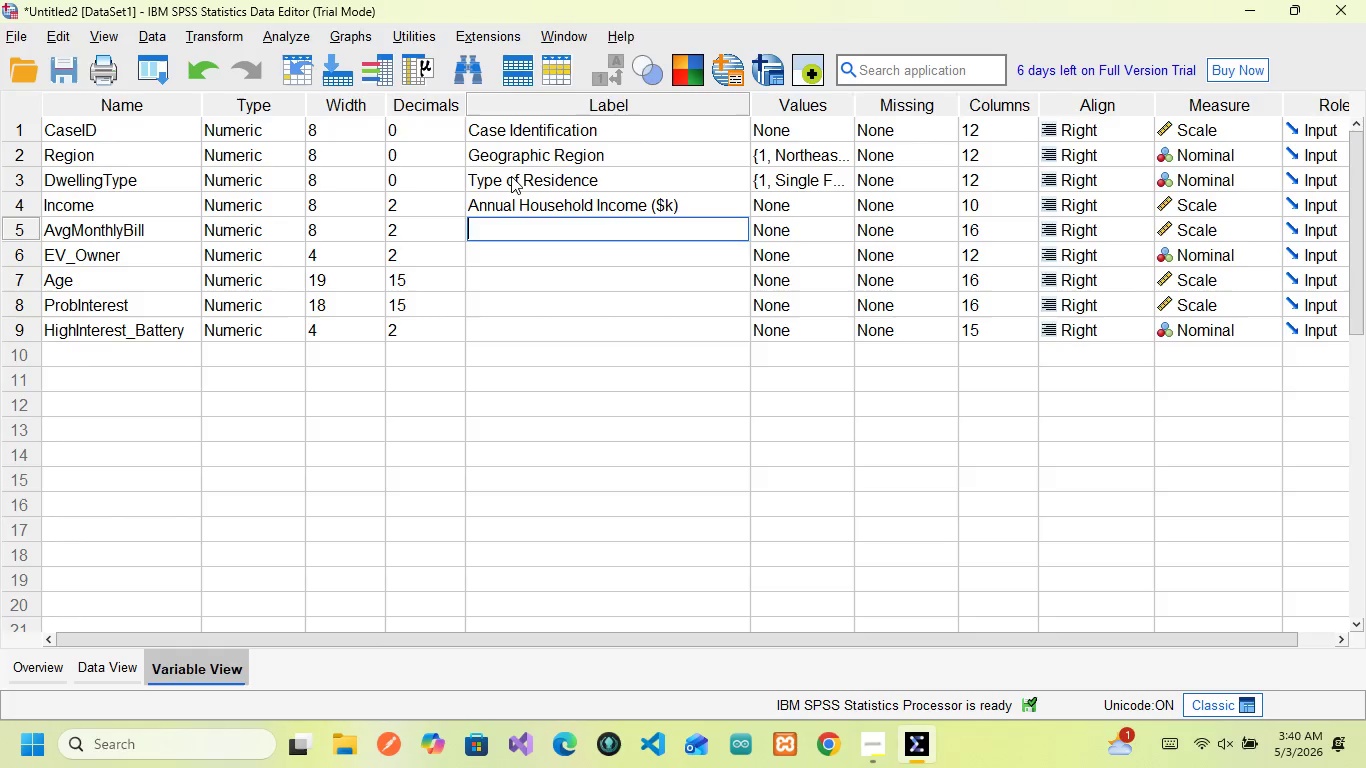 
wait(7.59)
 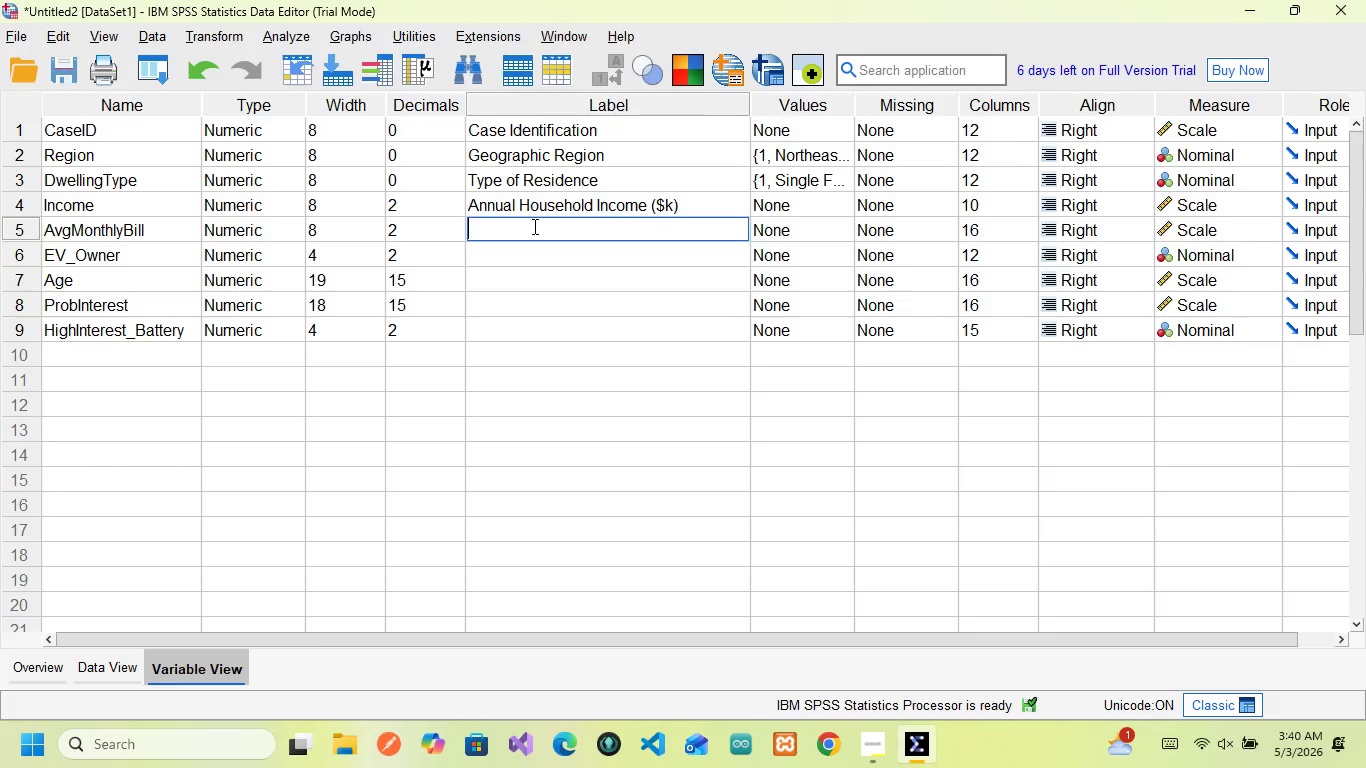 
type(Average Monthly Utility Bill)
 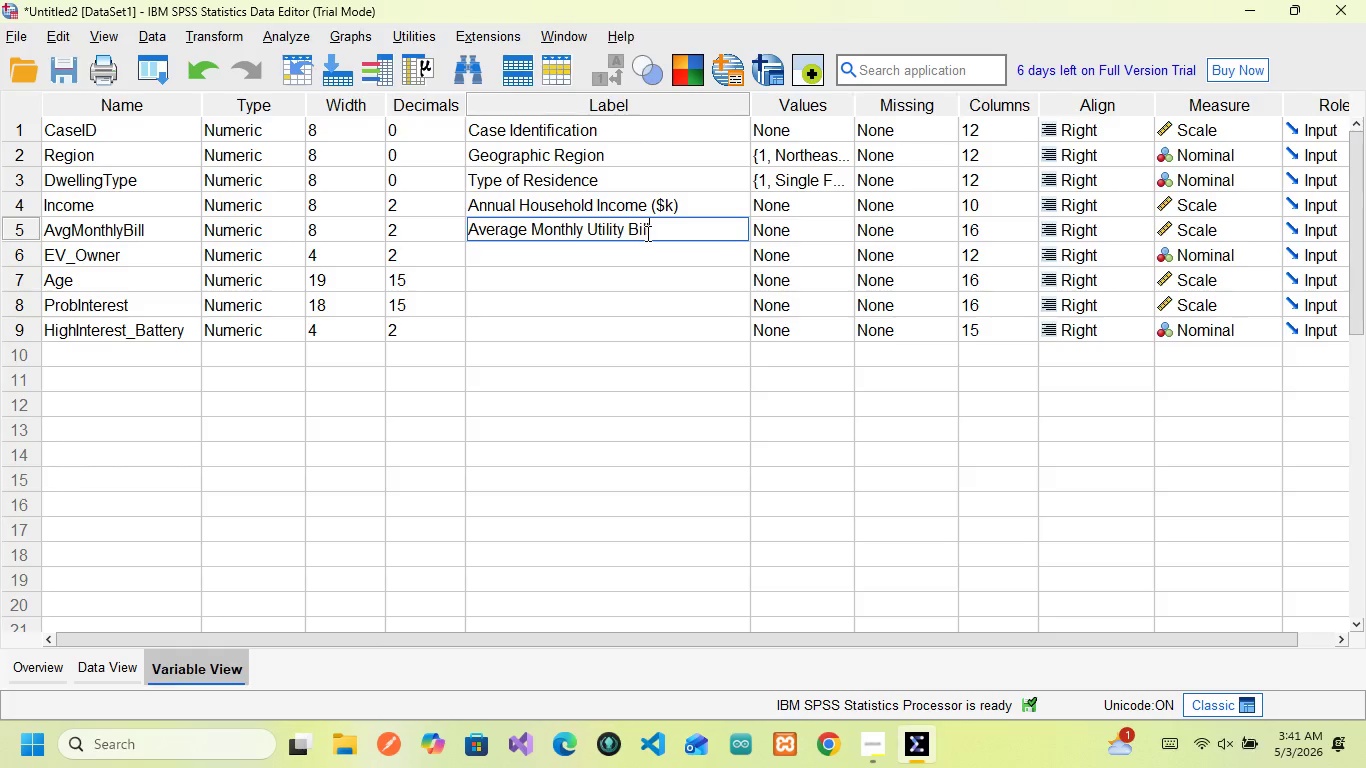 
wait(5.94)
 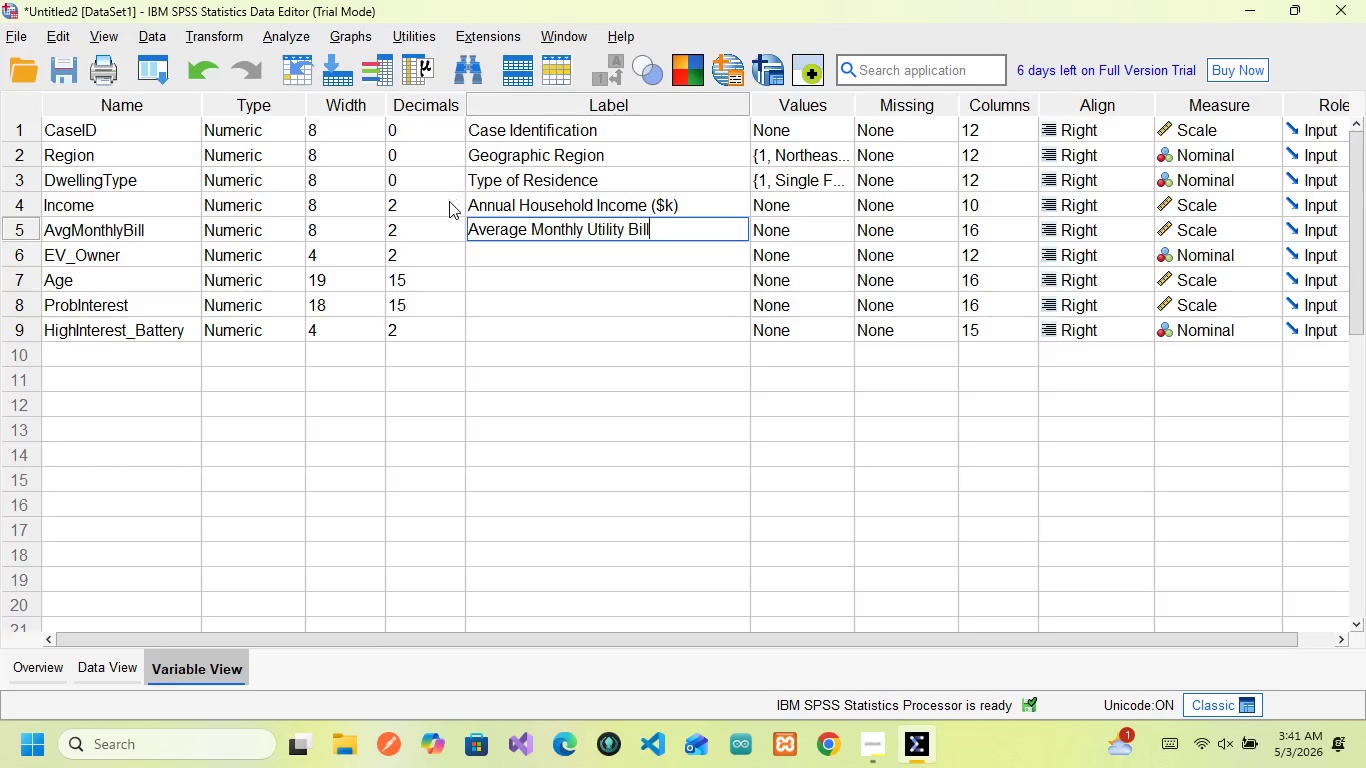 
type( ())
 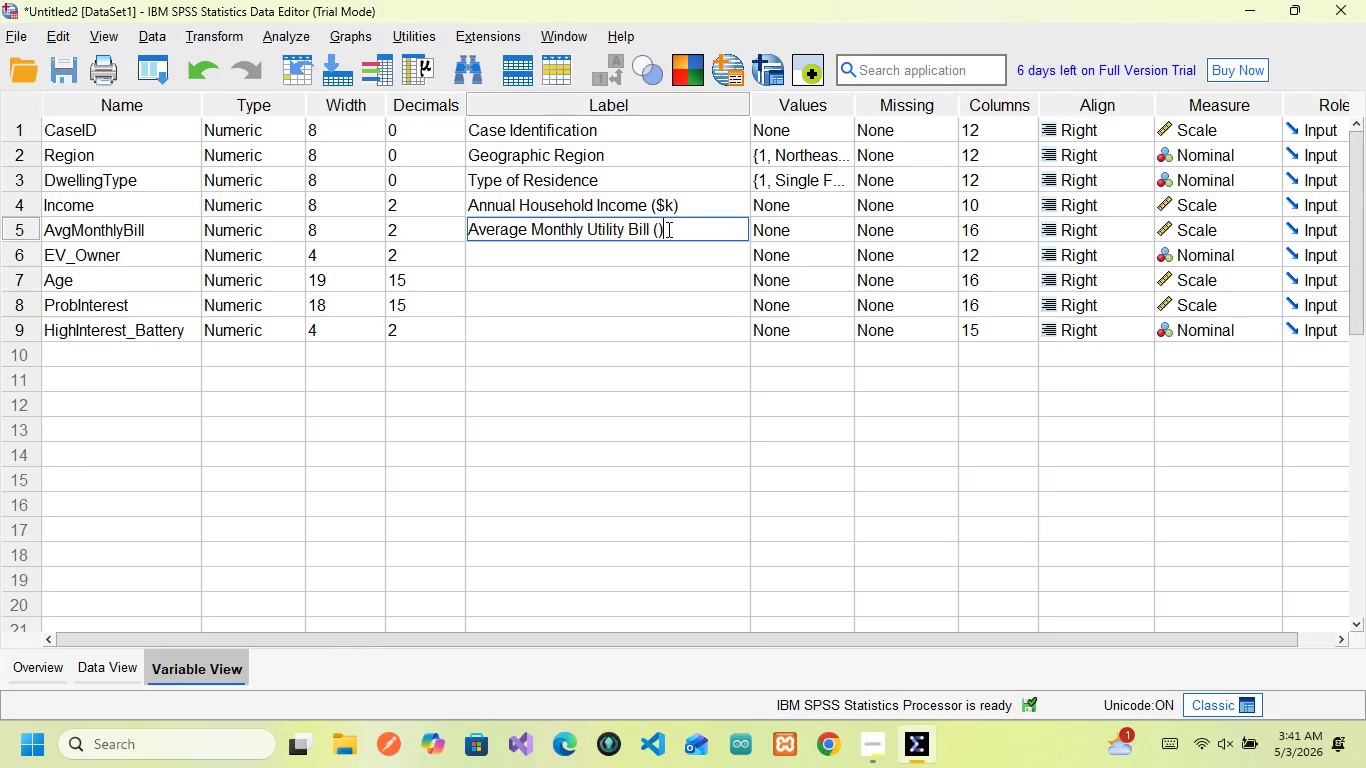 
key(ArrowLeft)
 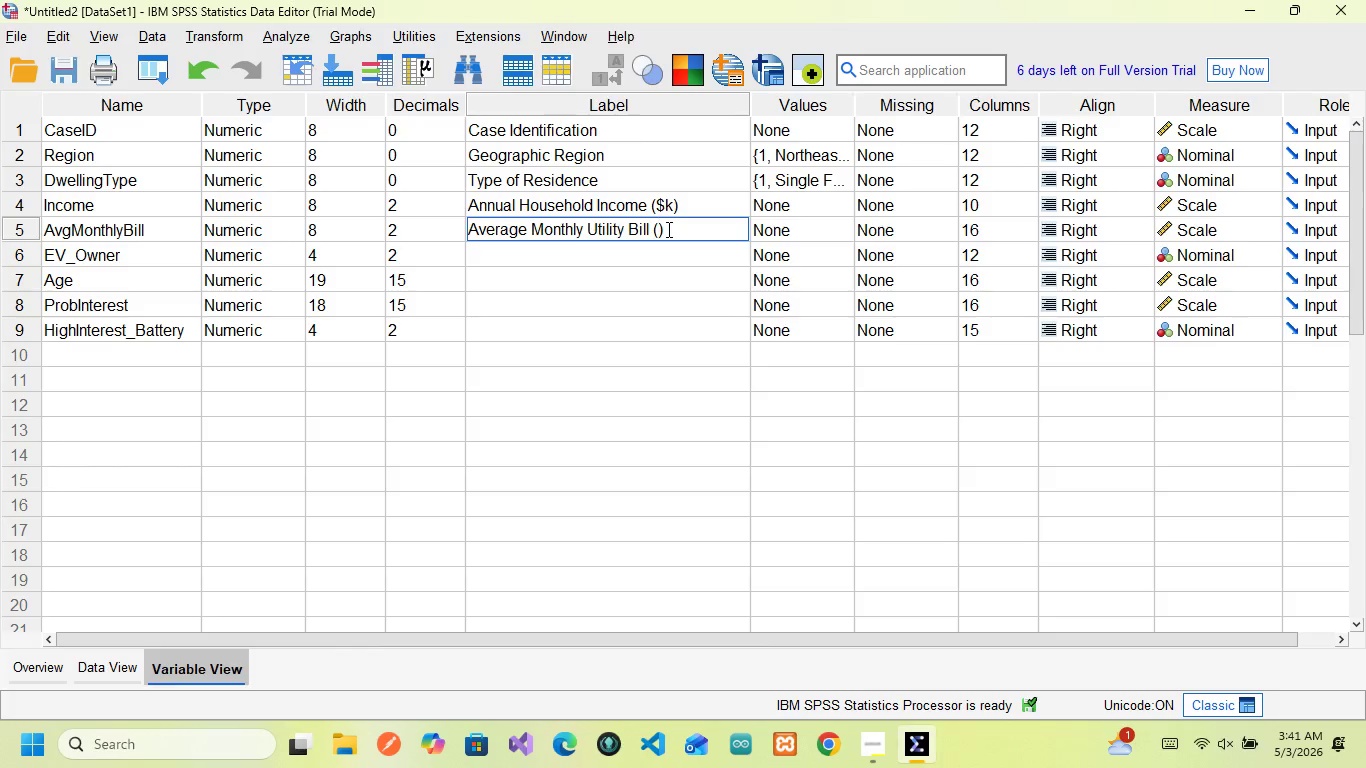 
hold_key(key=ShiftRight, duration=1.51)
 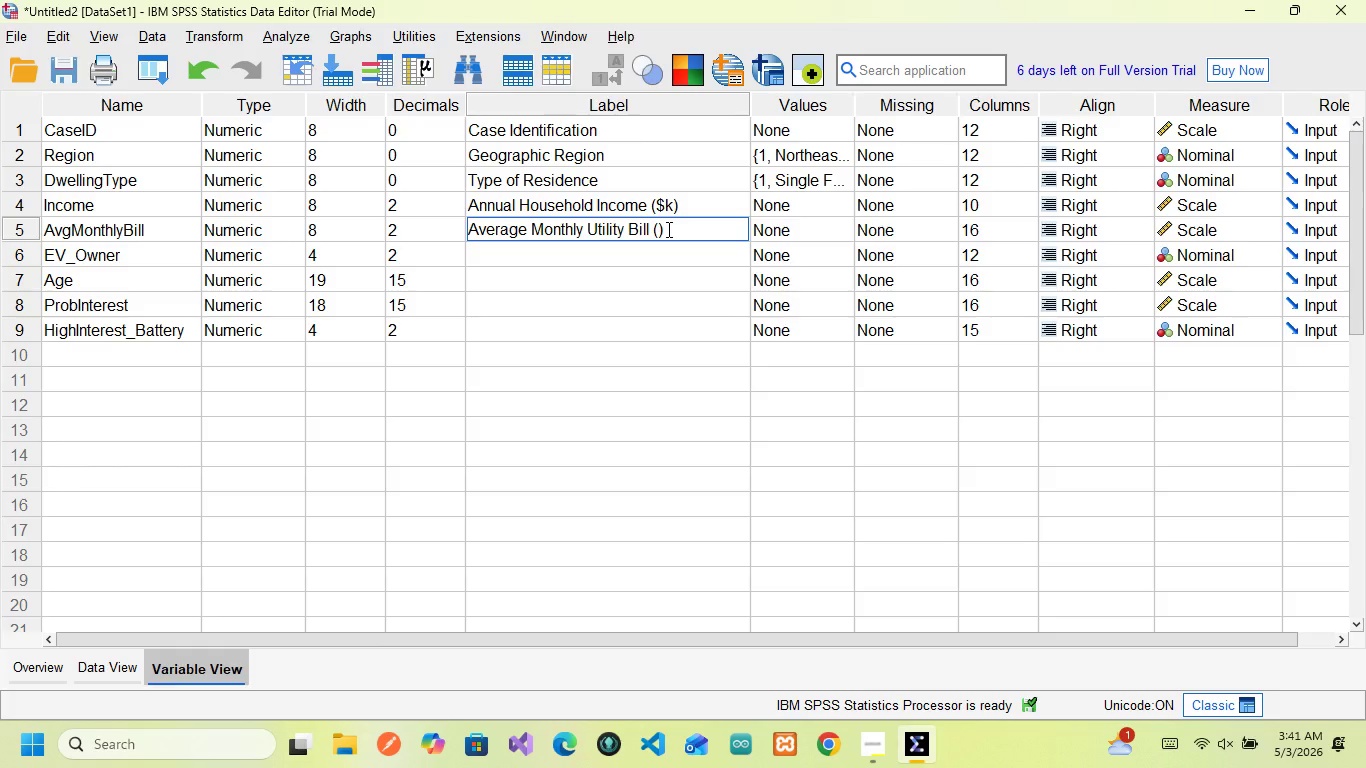 
hold_key(key=ShiftRight, duration=0.66)
 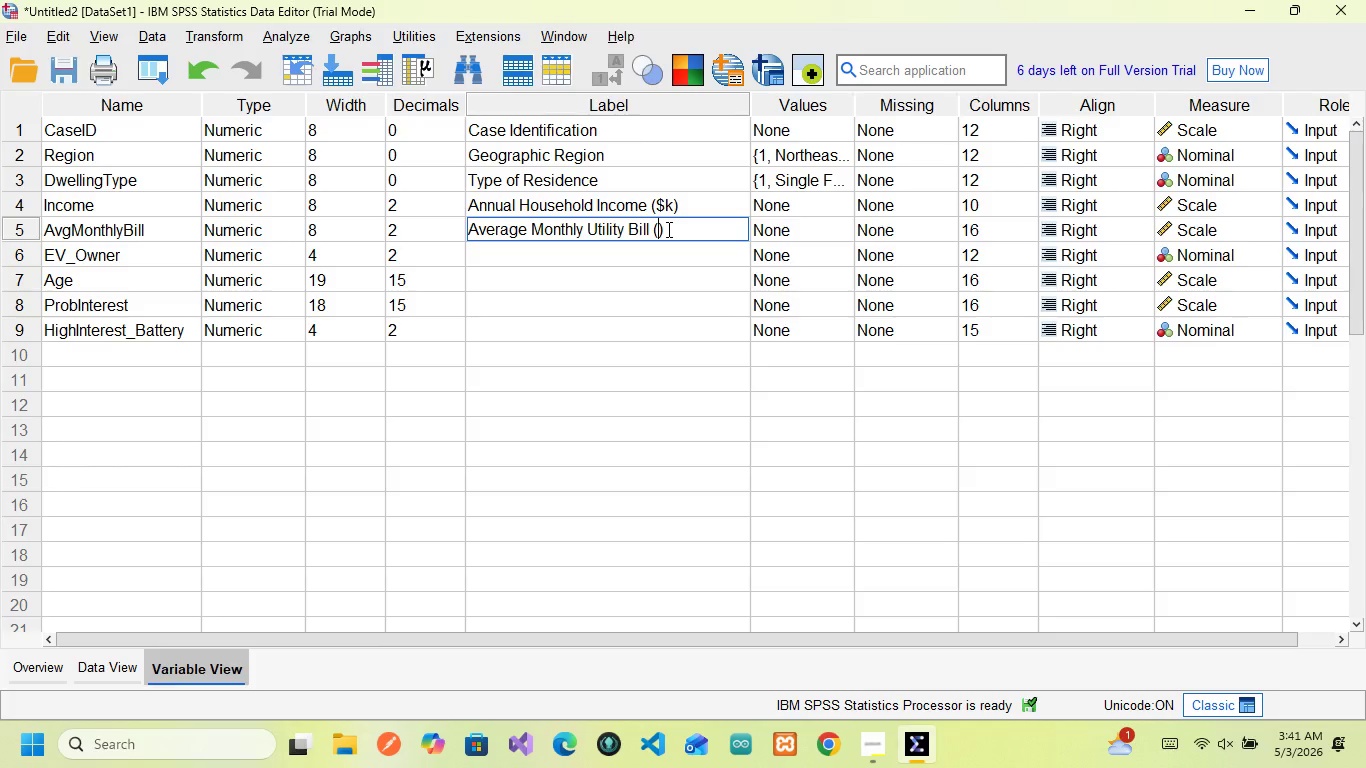 
key(Shift+4)
 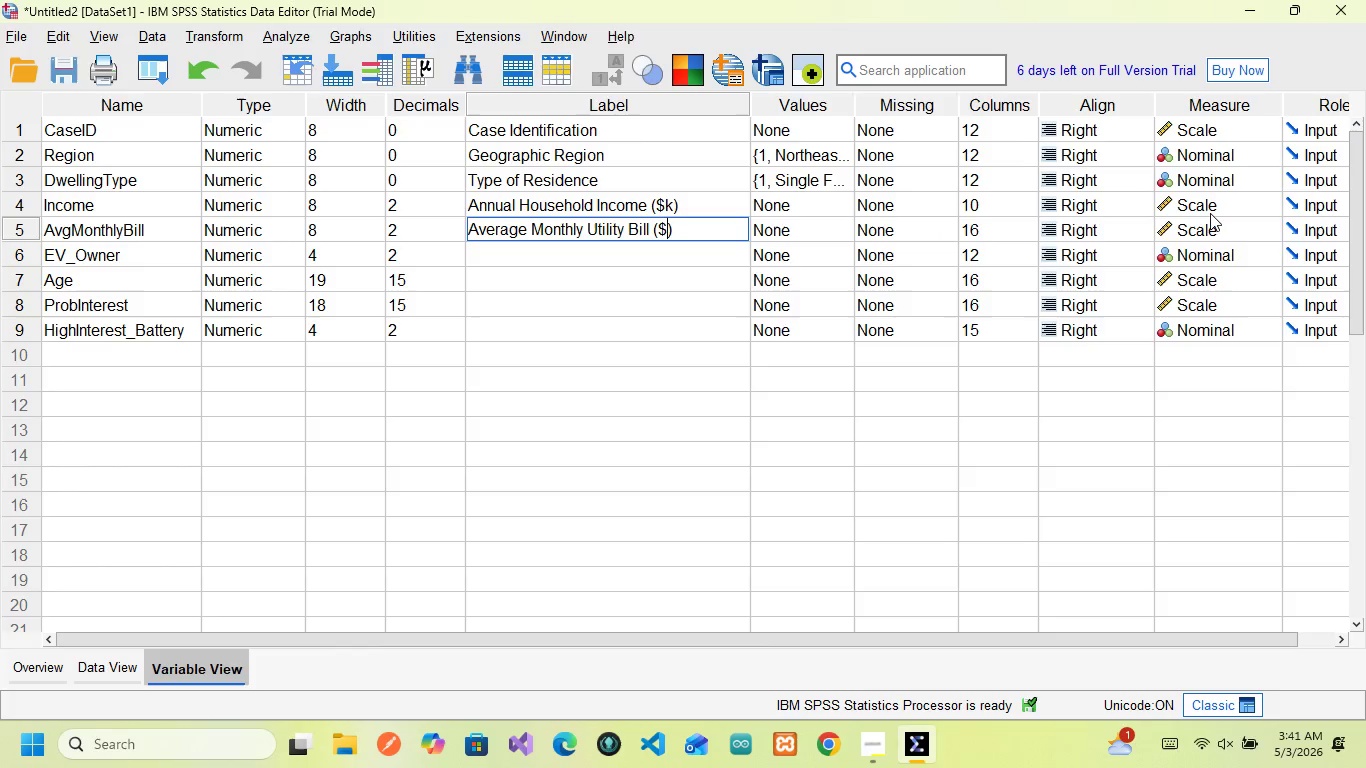 
wait(22.27)
 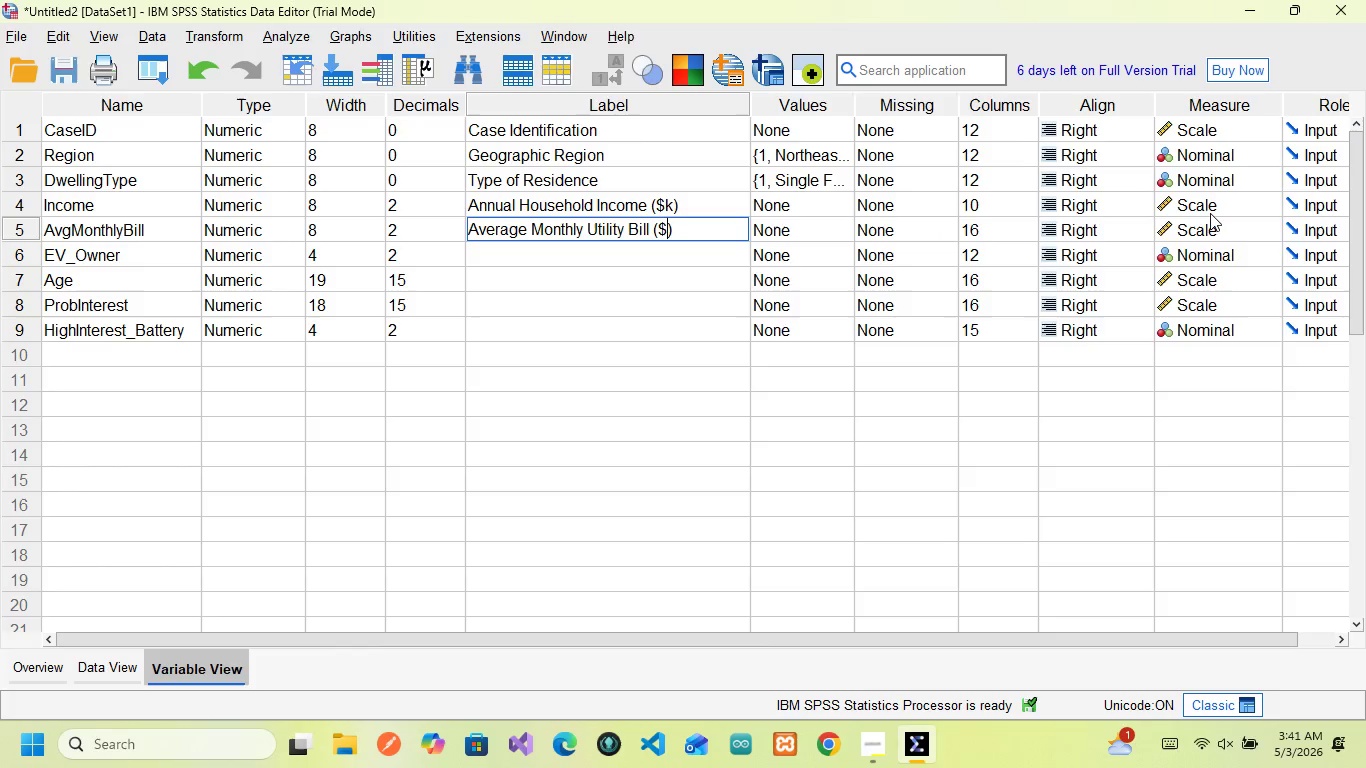 
scroll: coordinate [972, 232], scroll_direction: up, amount: 3.0
 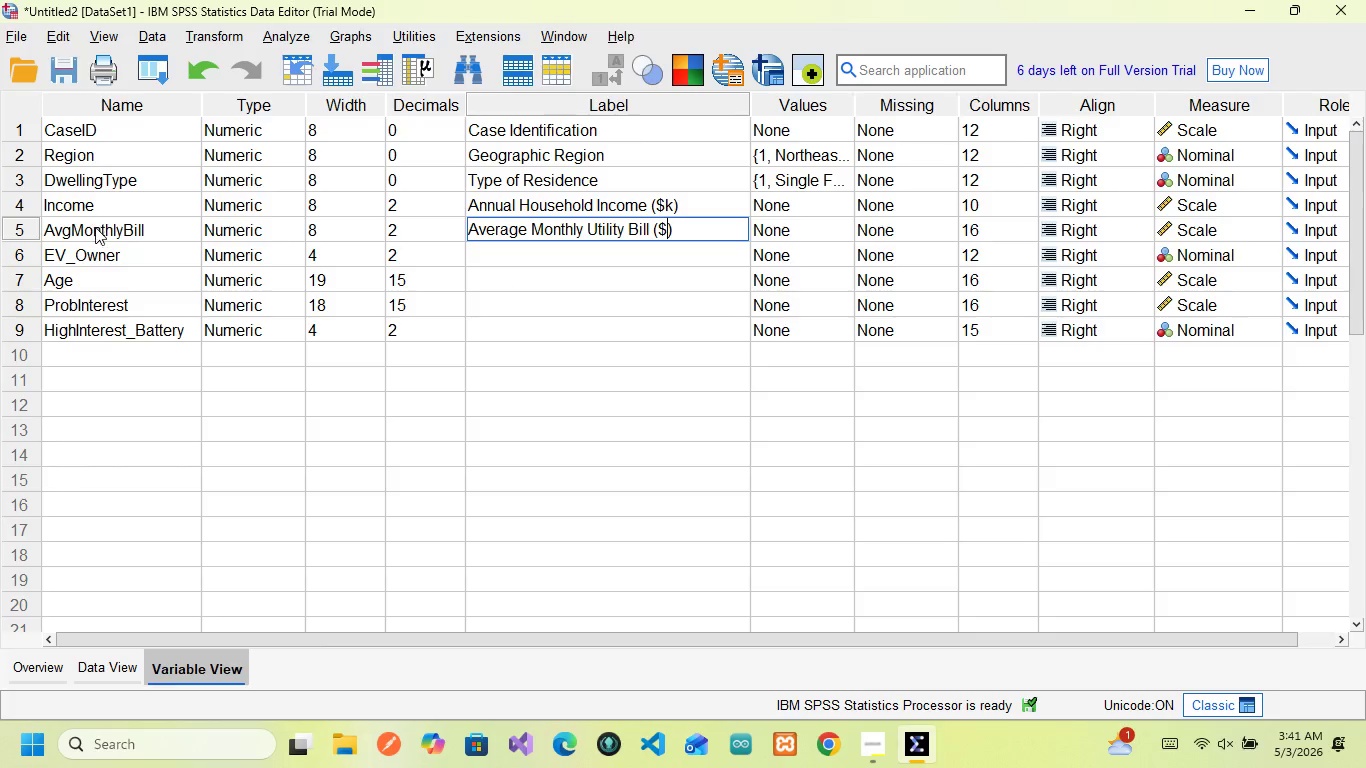 
left_click([109, 259])
 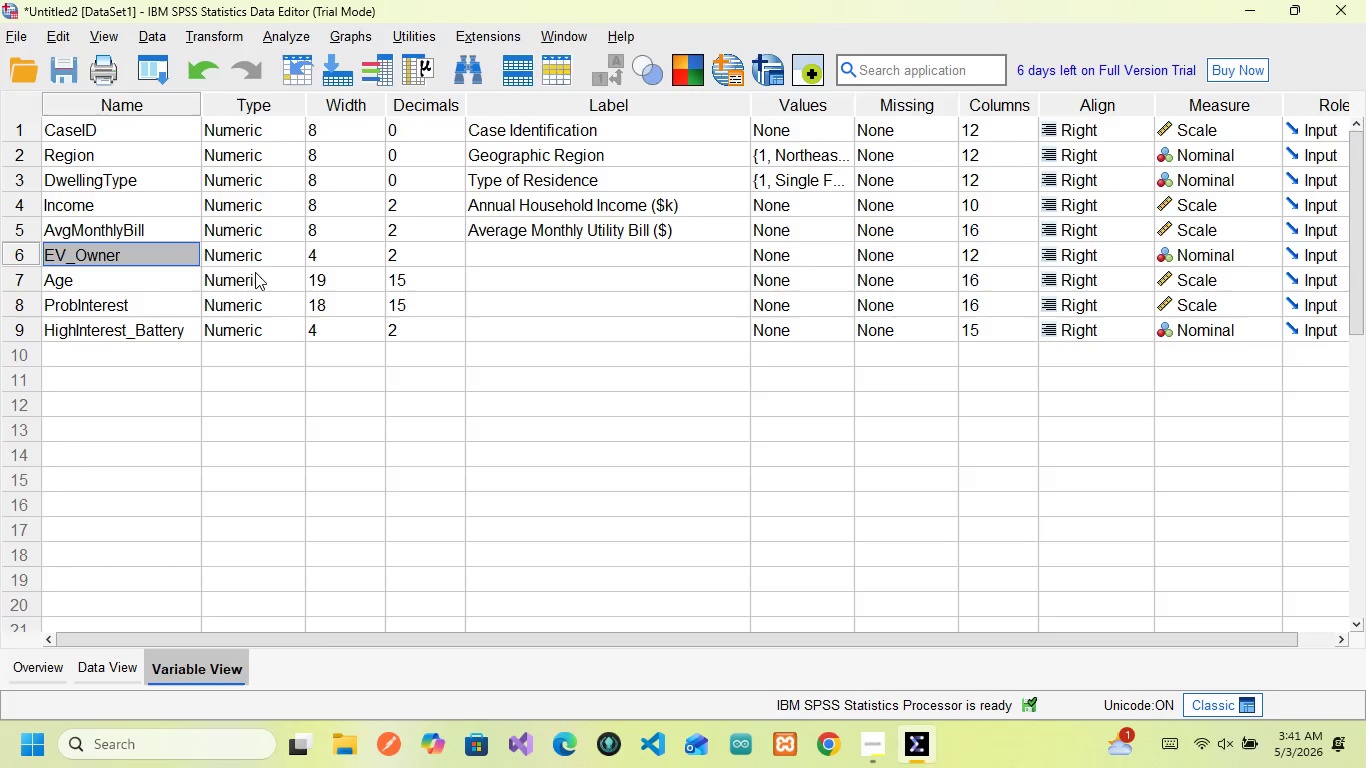 
wait(7.84)
 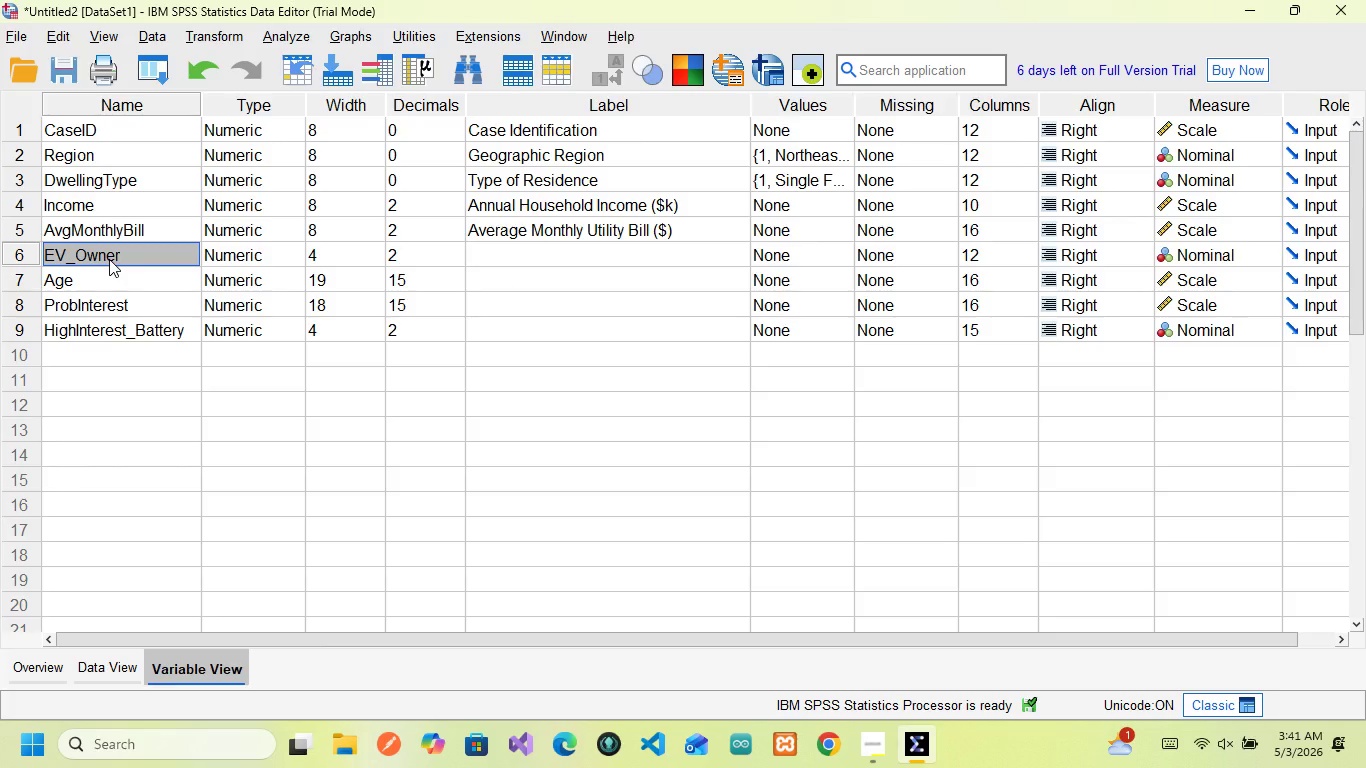 
left_click([320, 257])
 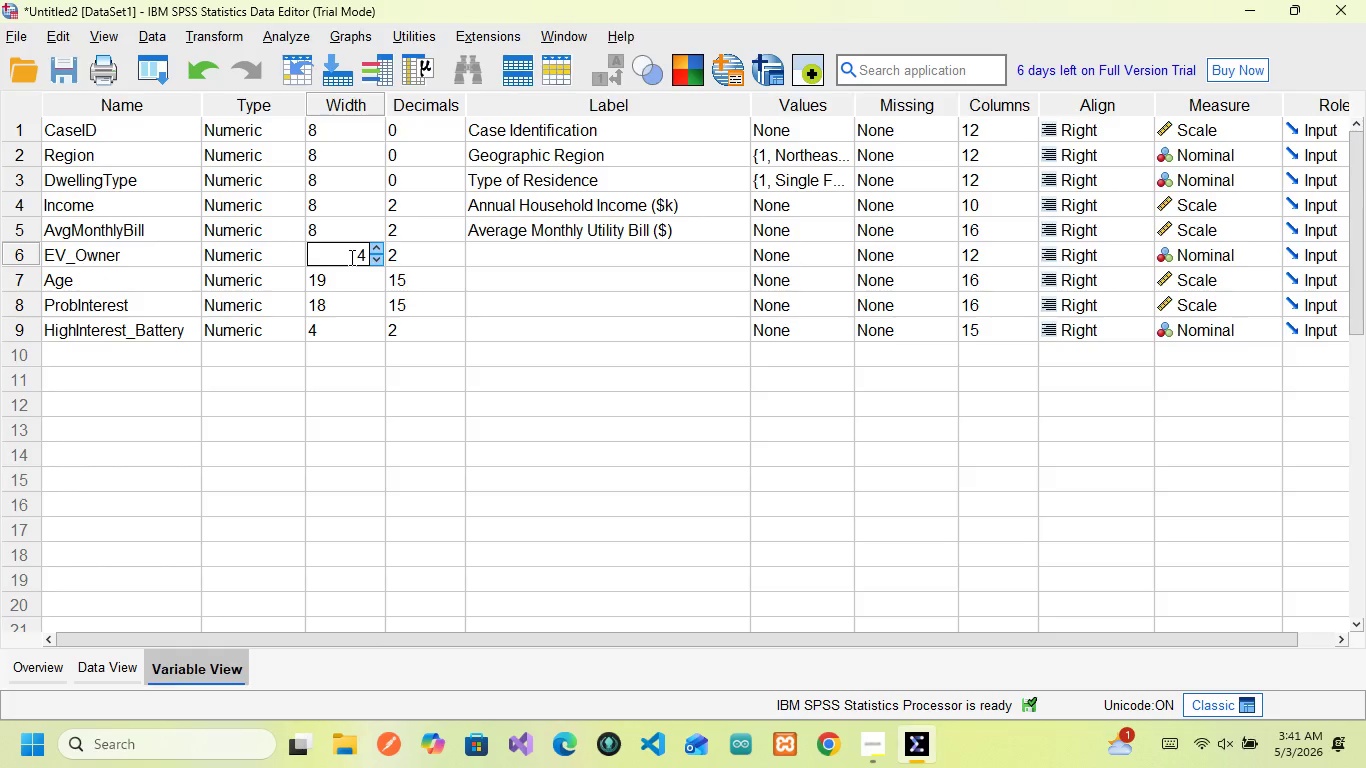 
key(ArrowRight)
 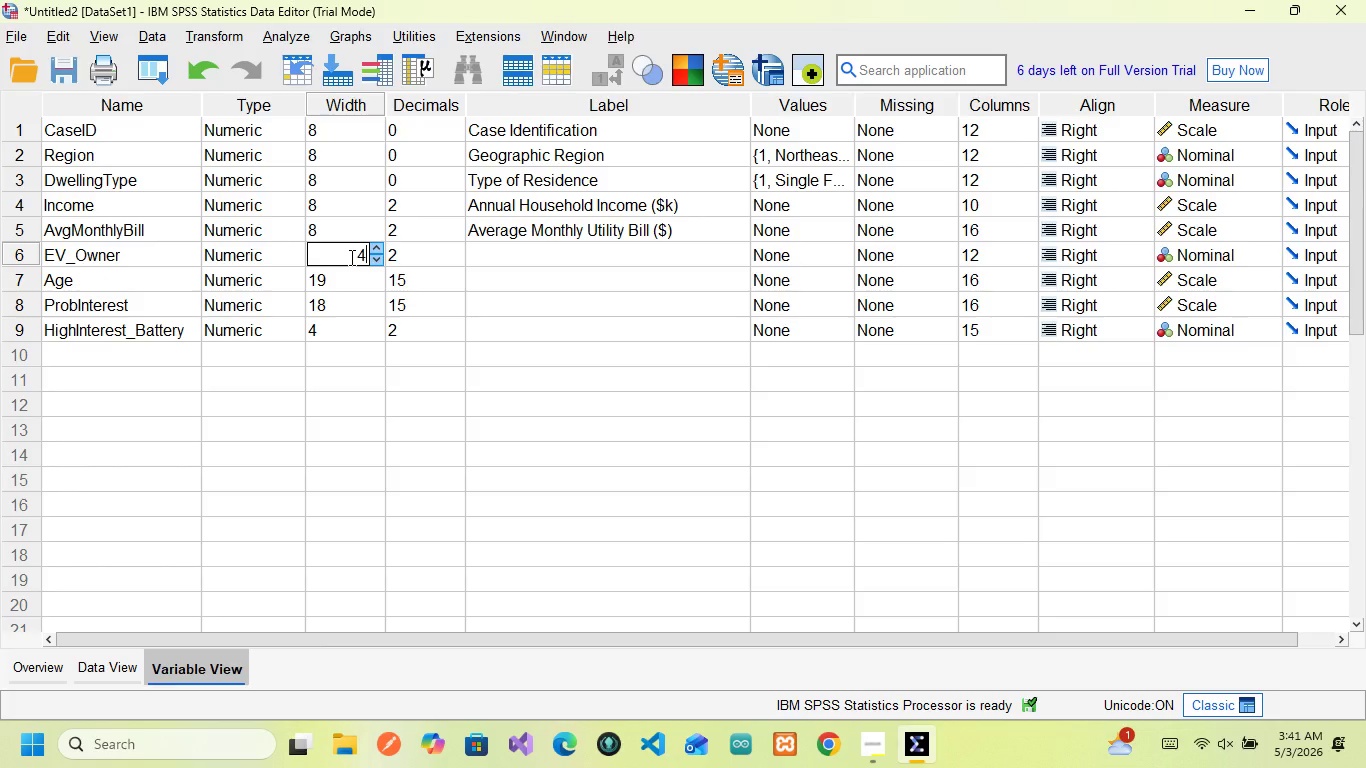 
key(Backspace)
 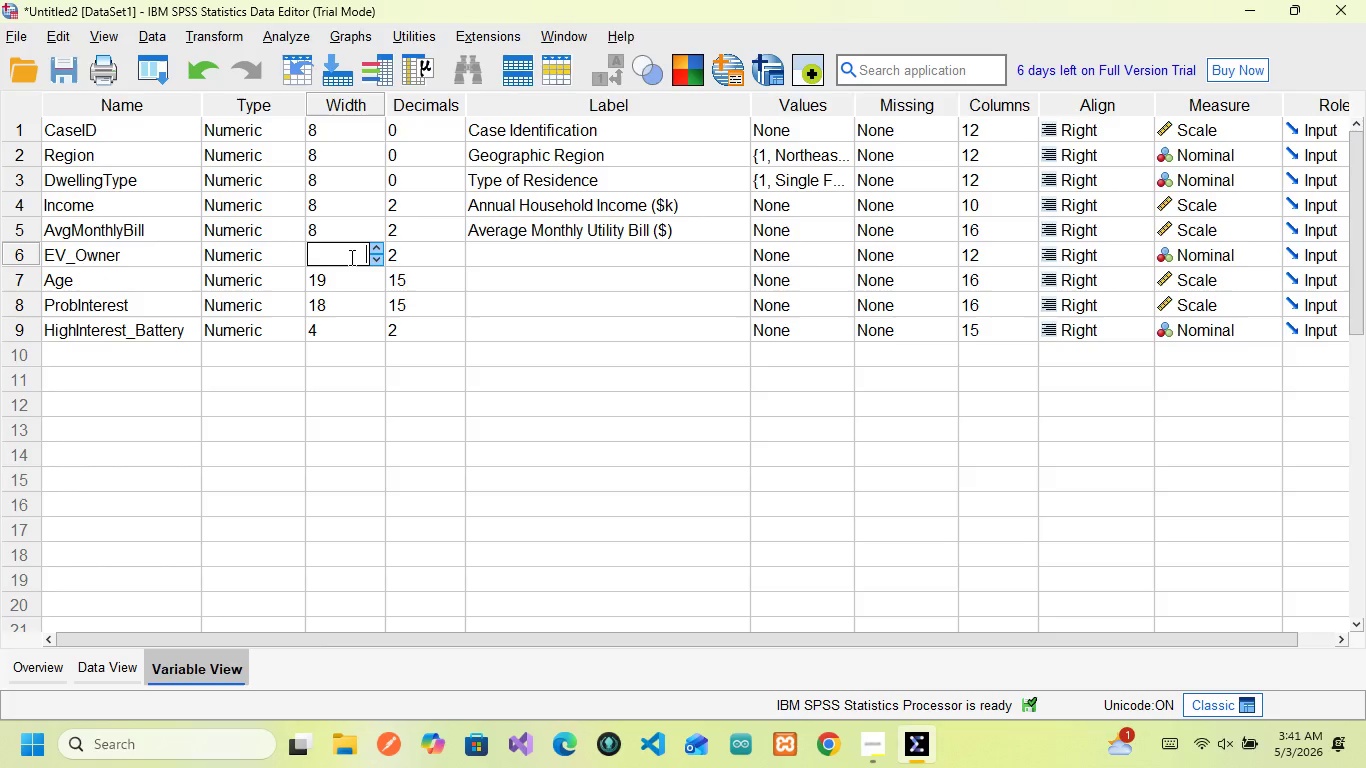 
key(8)
 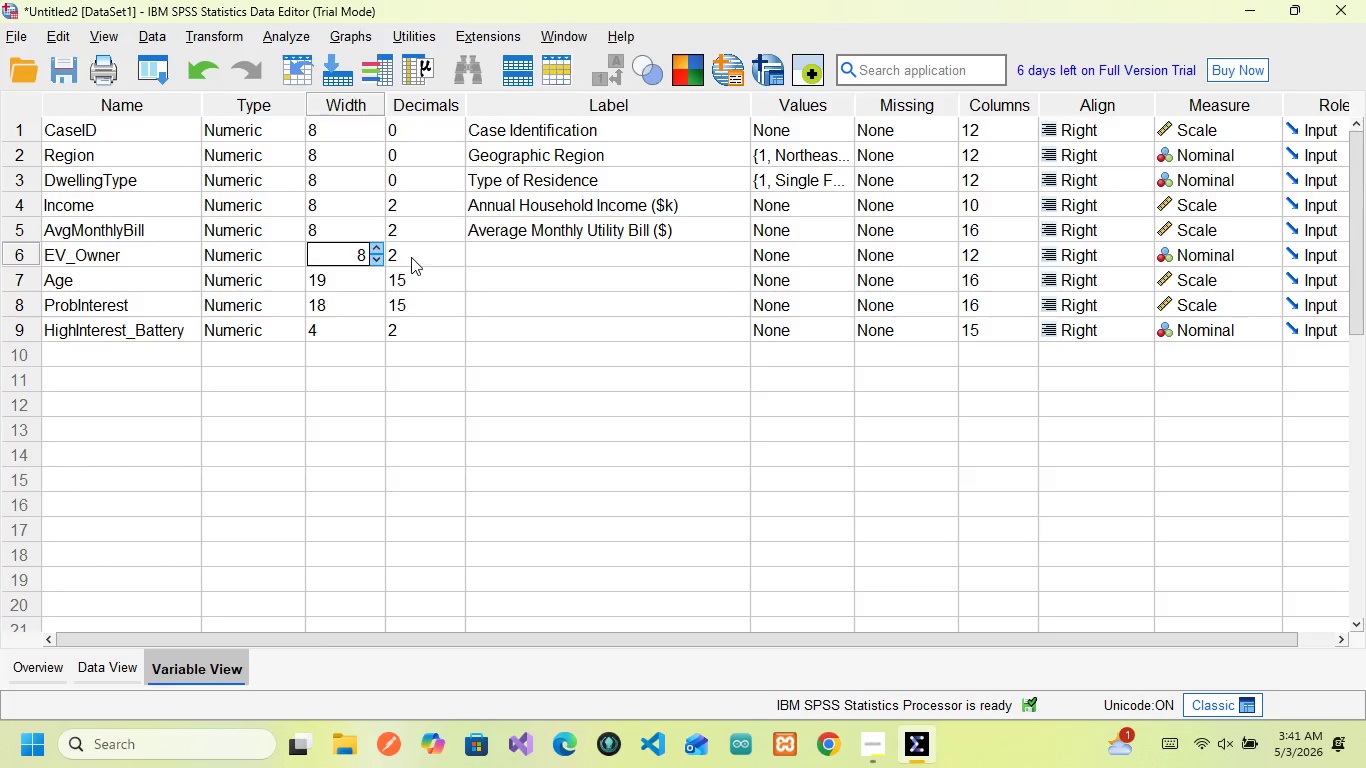 
left_click([412, 257])
 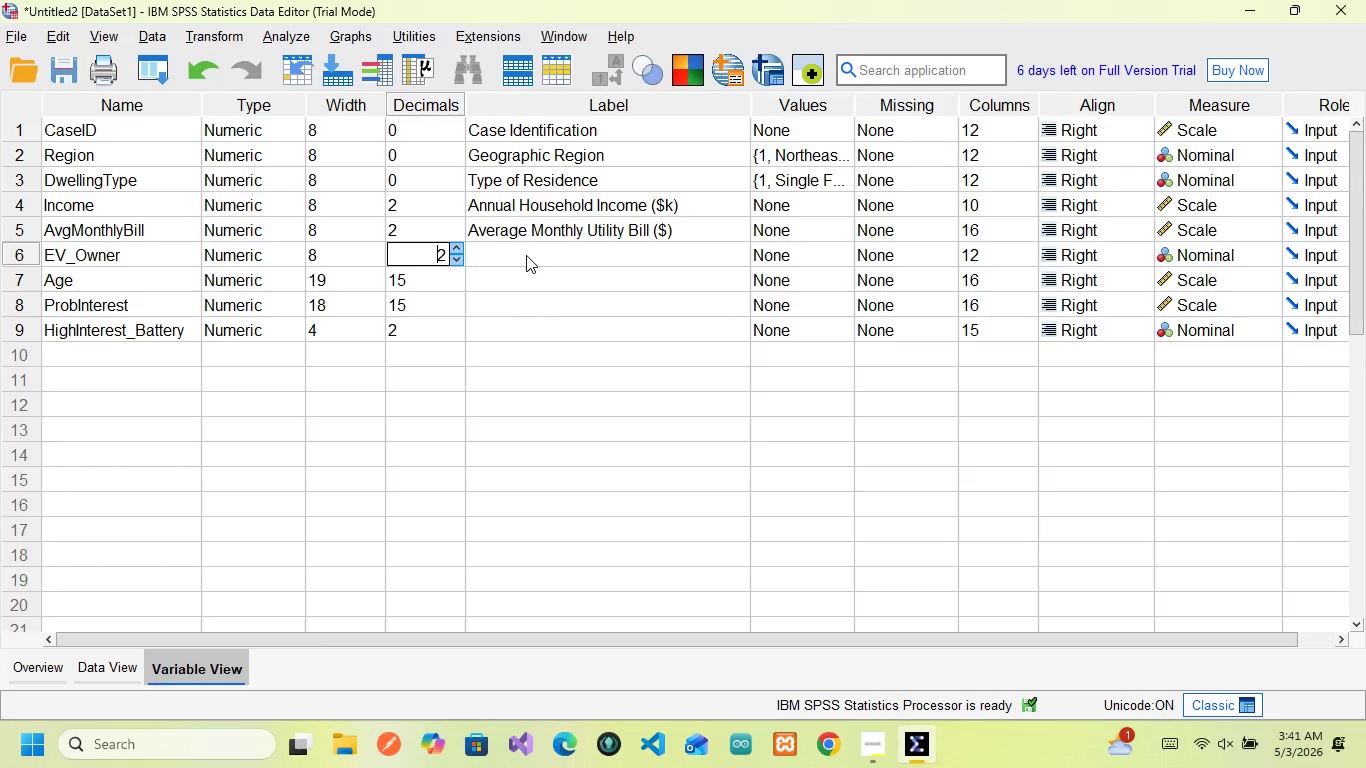 
left_click([526, 255])
 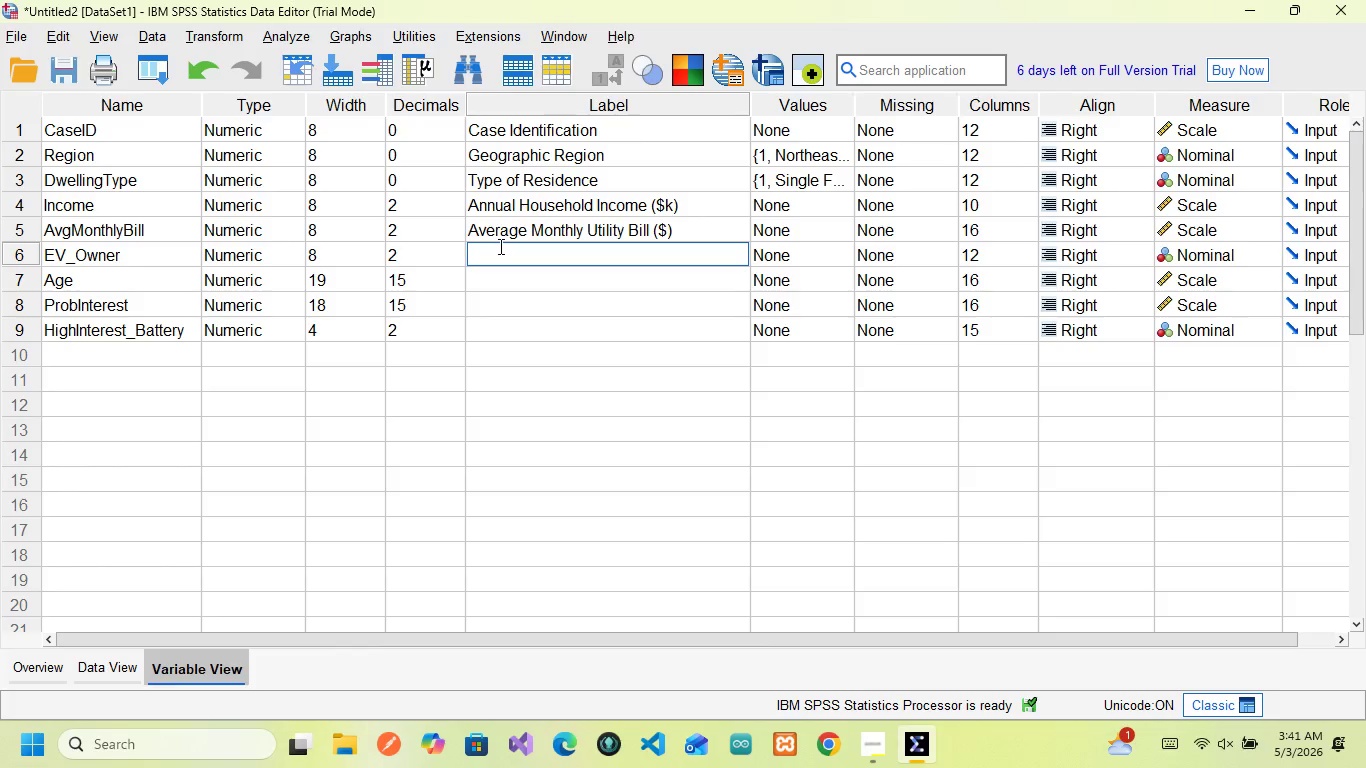 
wait(13.77)
 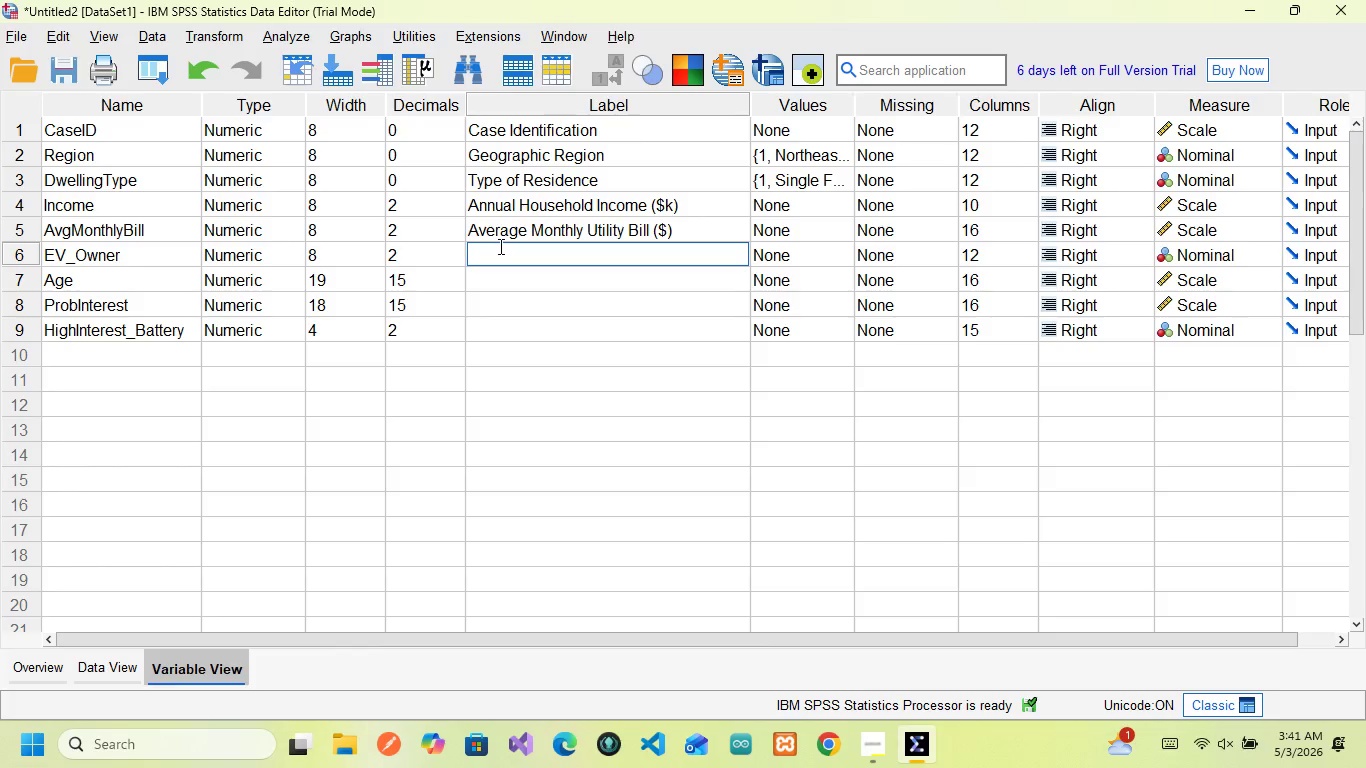 
key(CapsLock)
 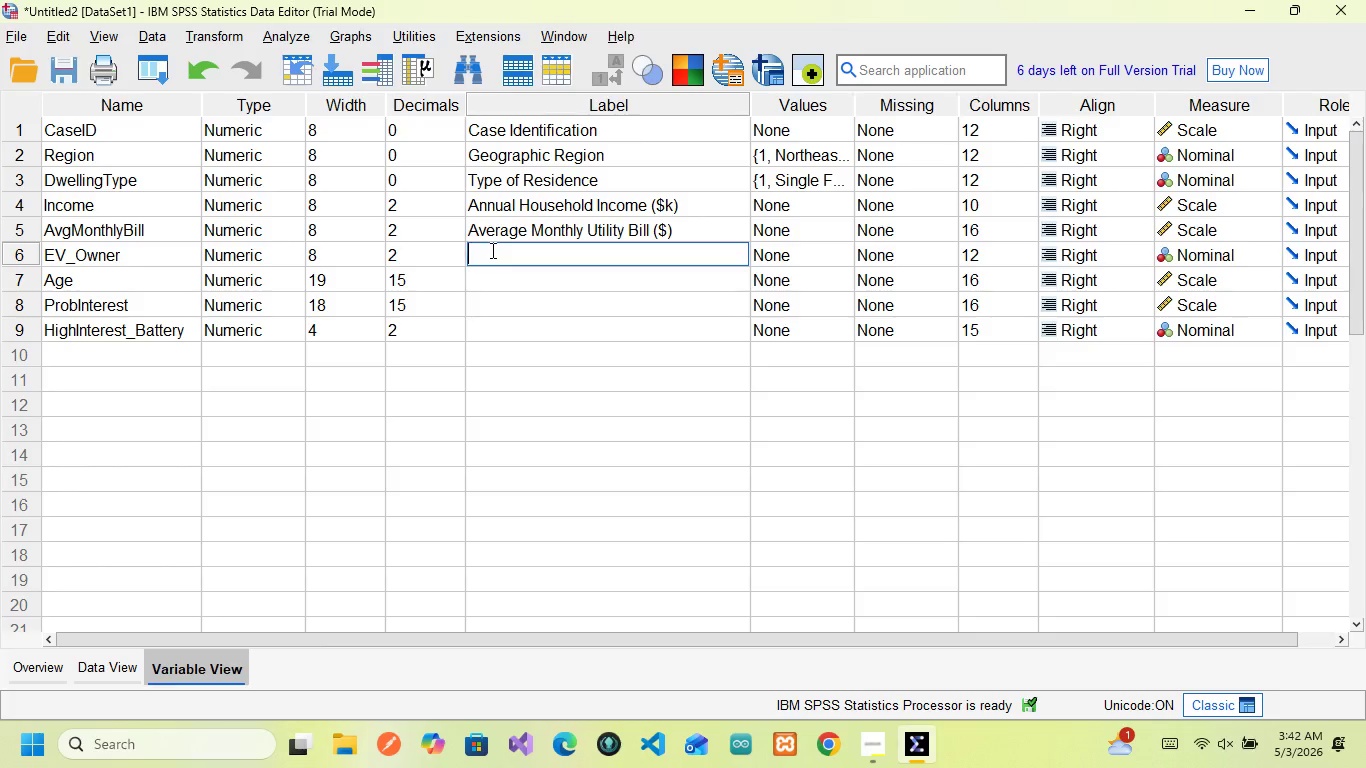 
key(C)
 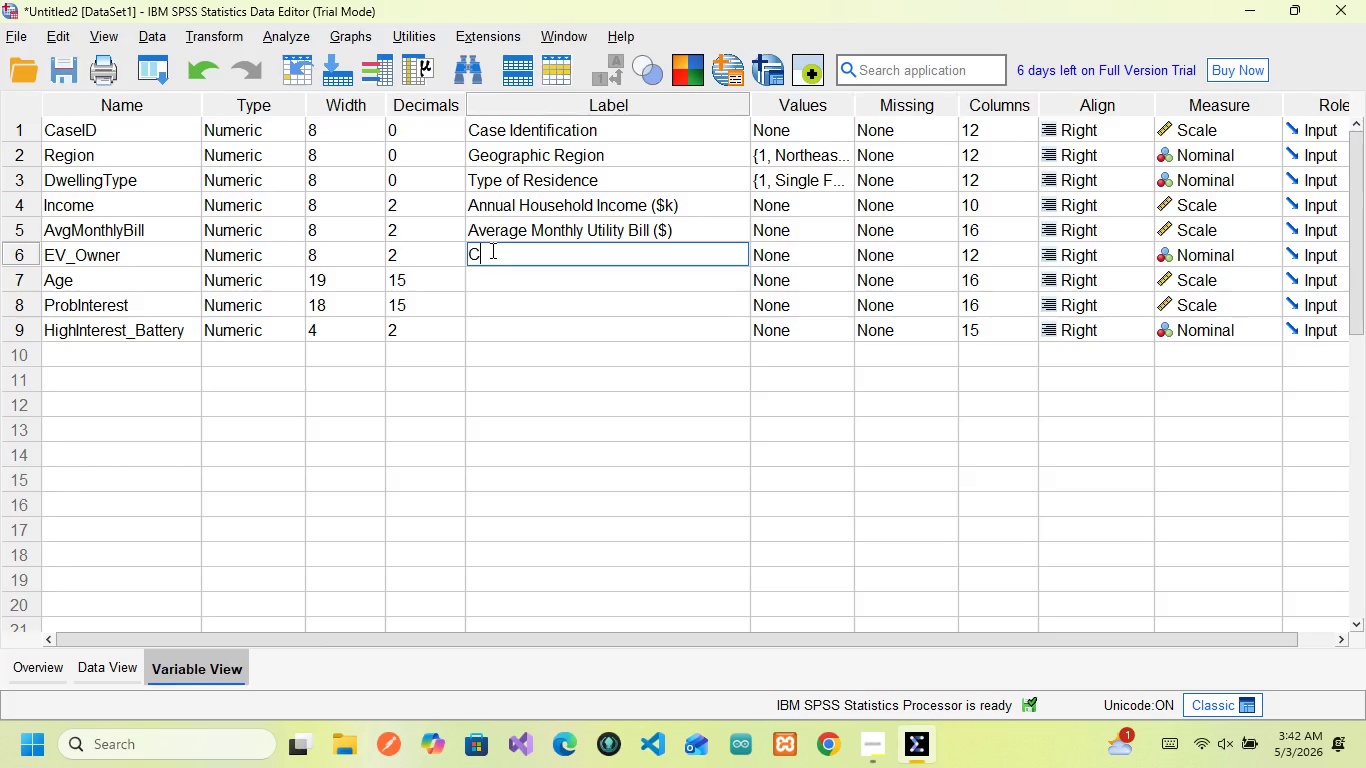 
key(CapsLock)
 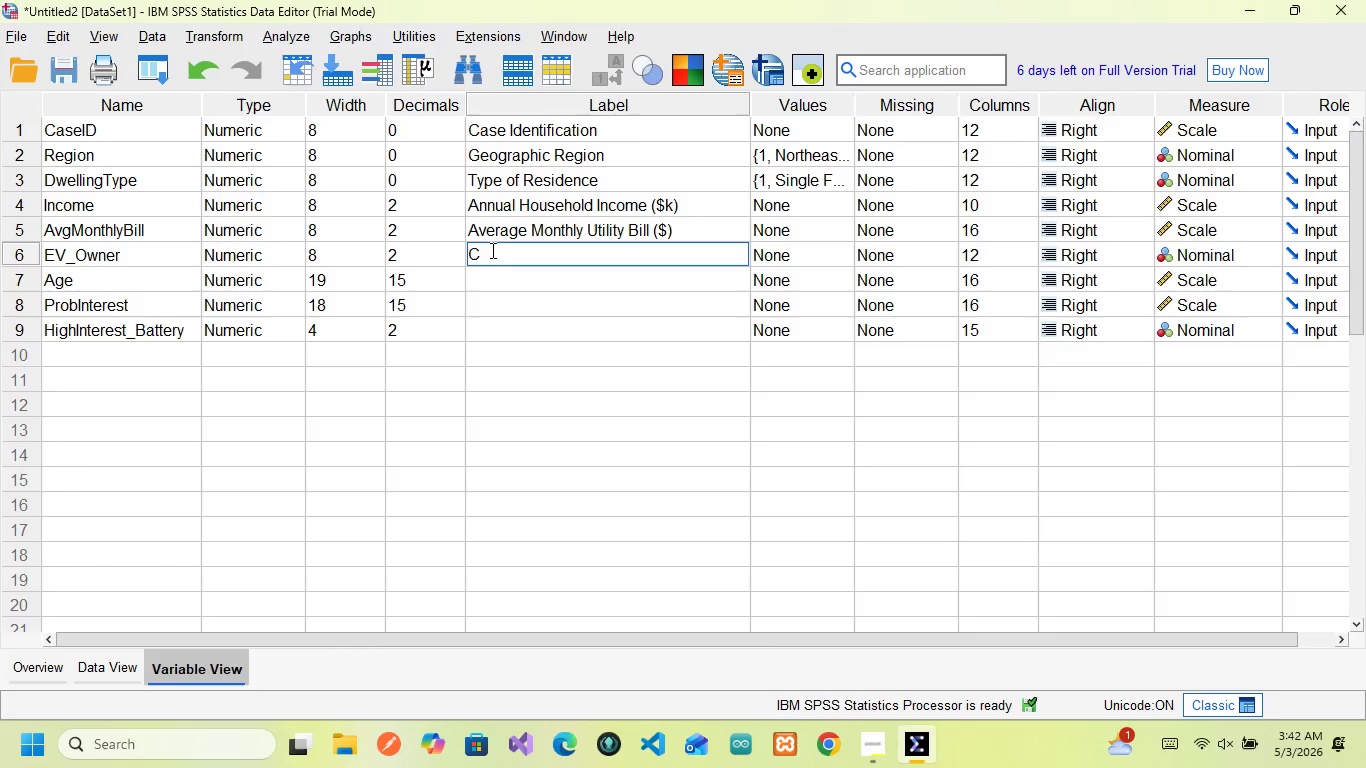 
wait(9.33)
 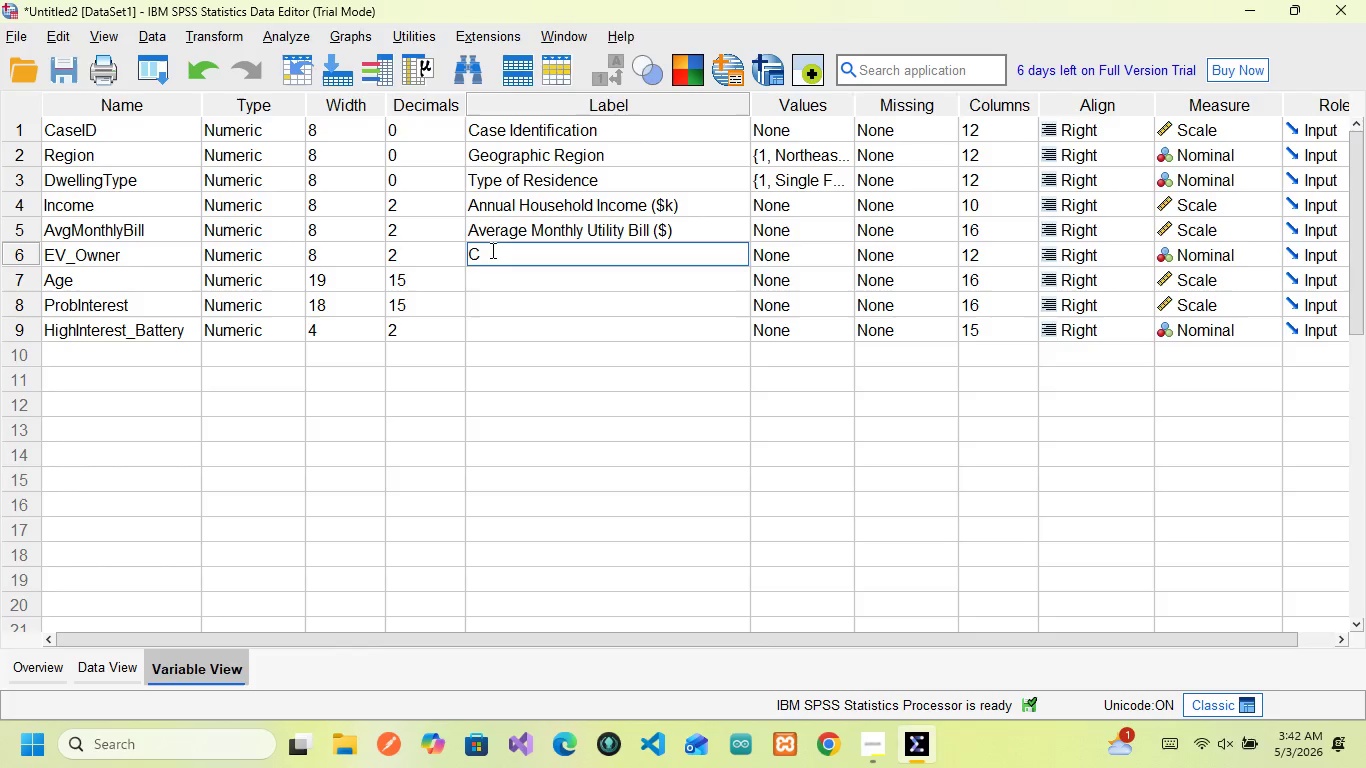 
type(urrent )
 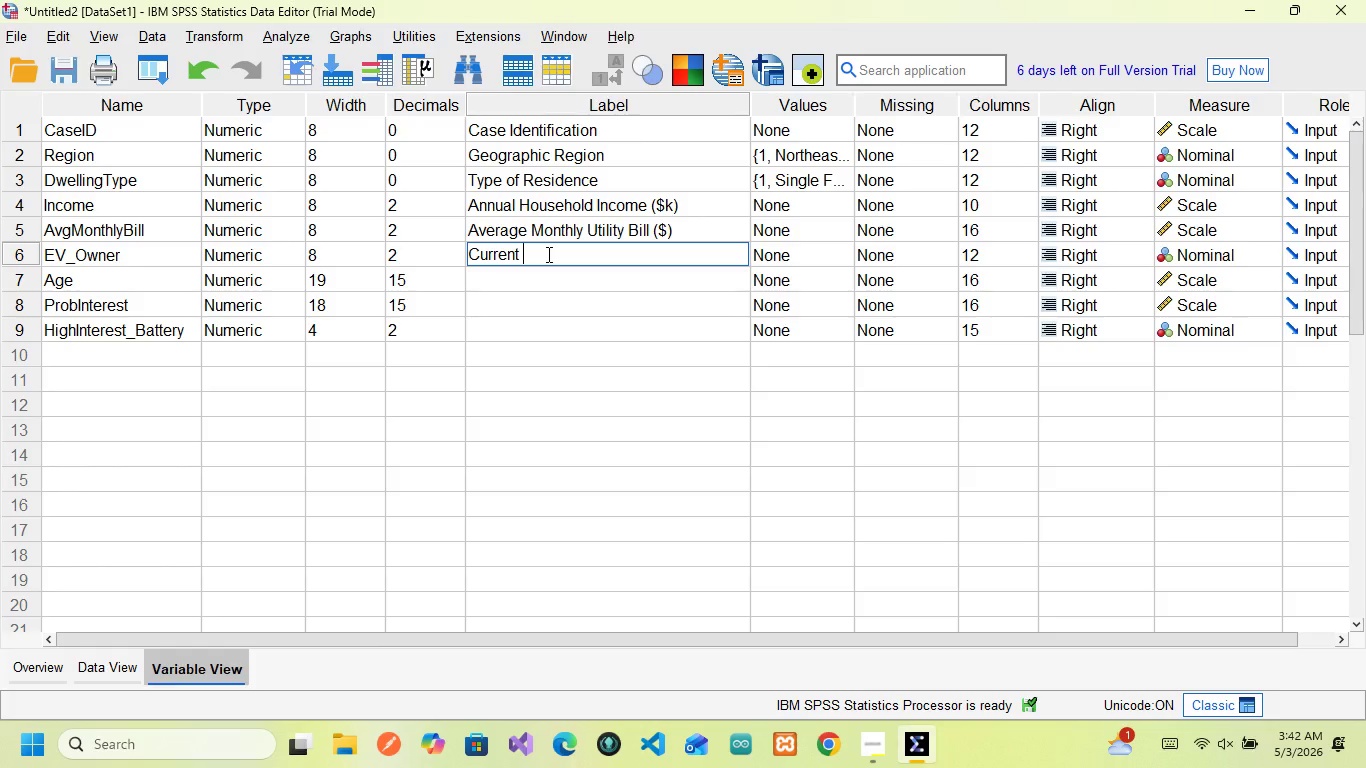 
wait(21.64)
 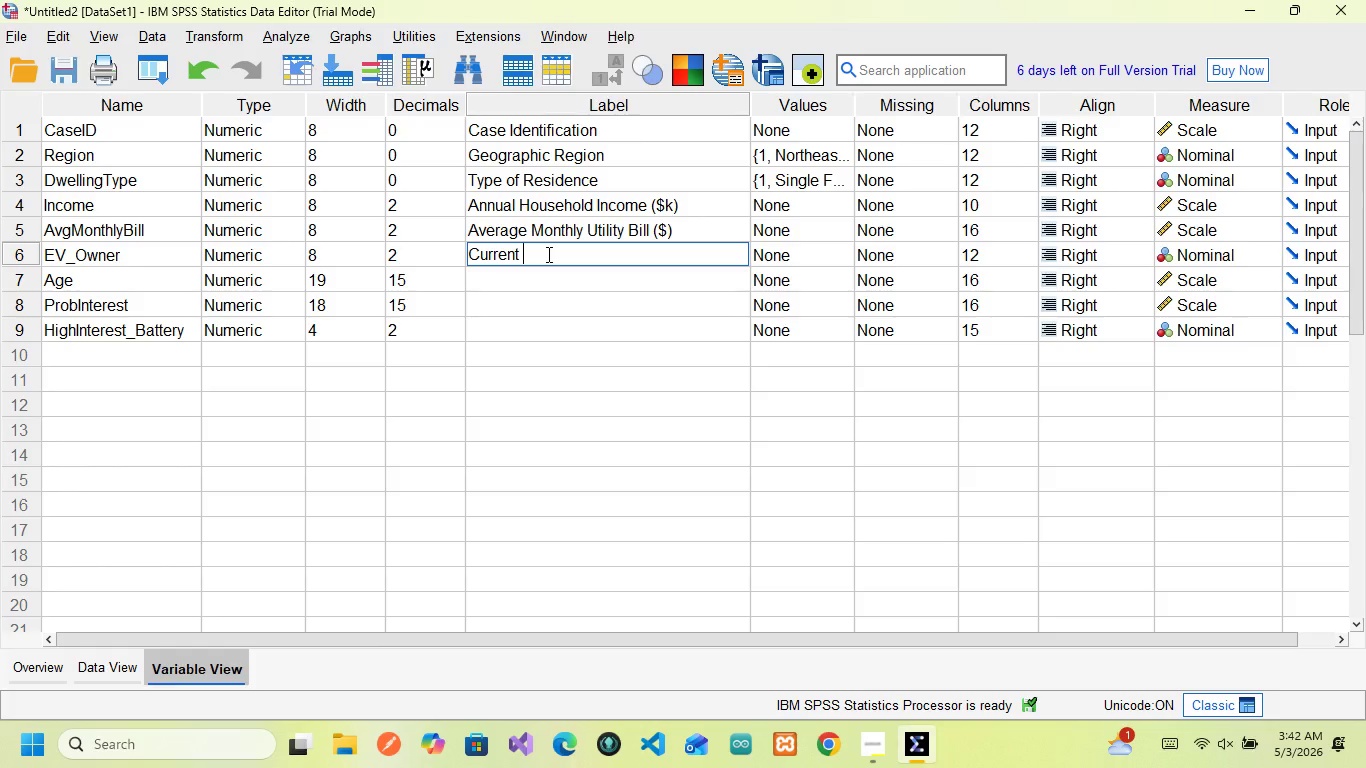 
type(EV Ownership)
 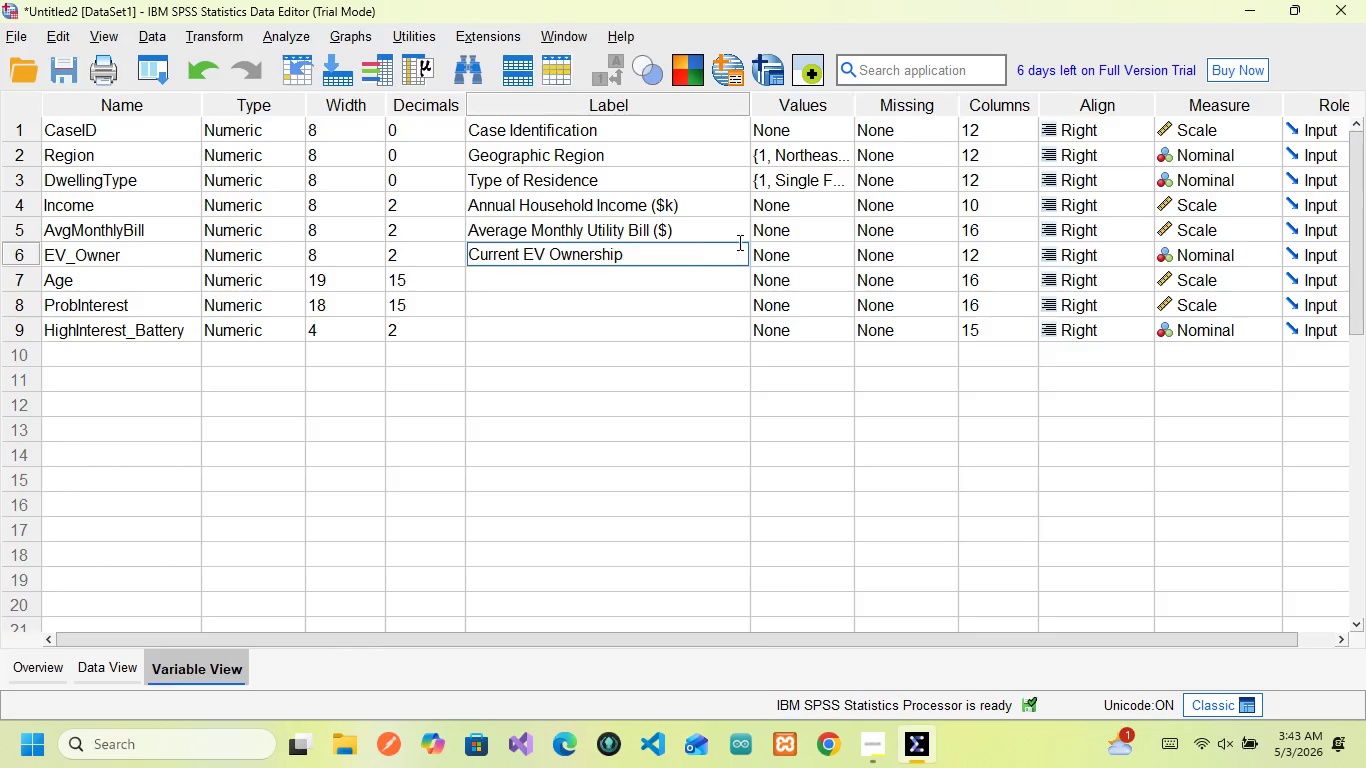 
wait(12.0)
 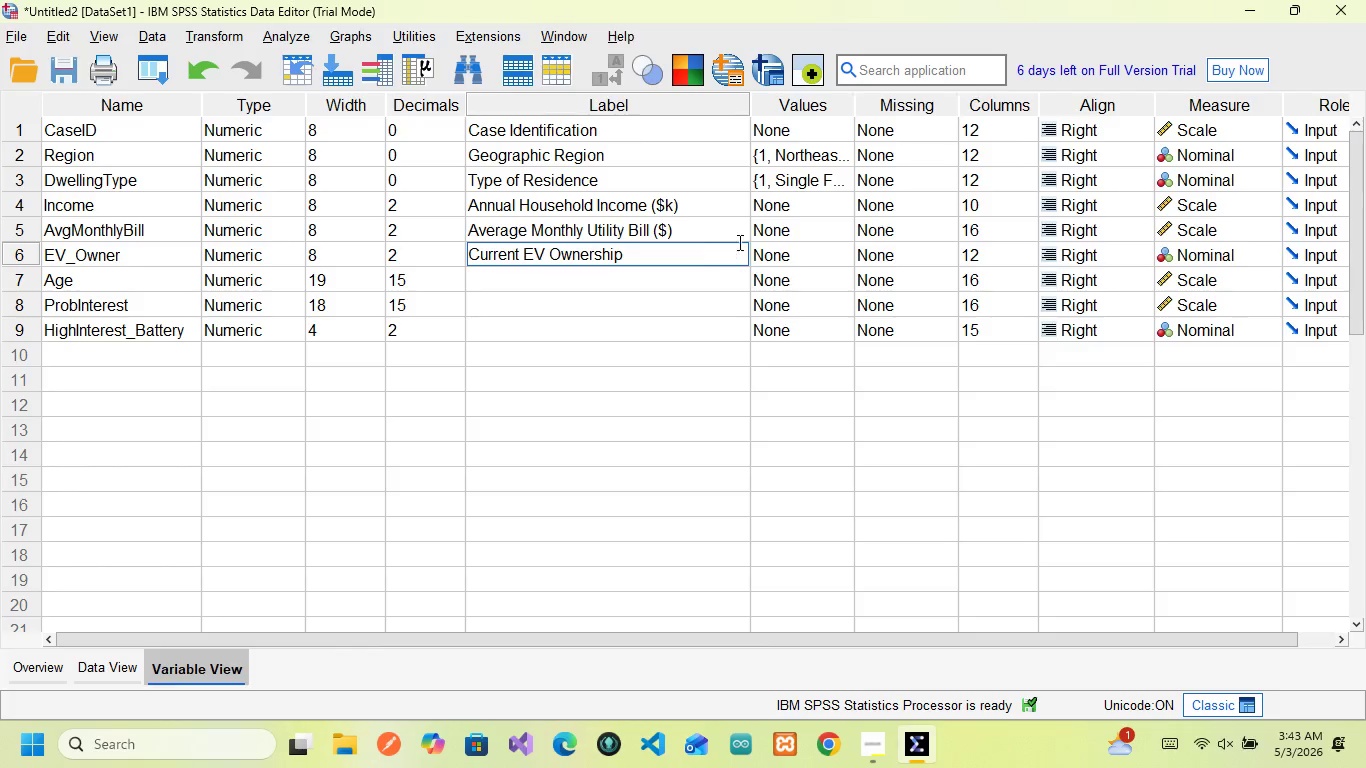 
left_click([782, 257])
 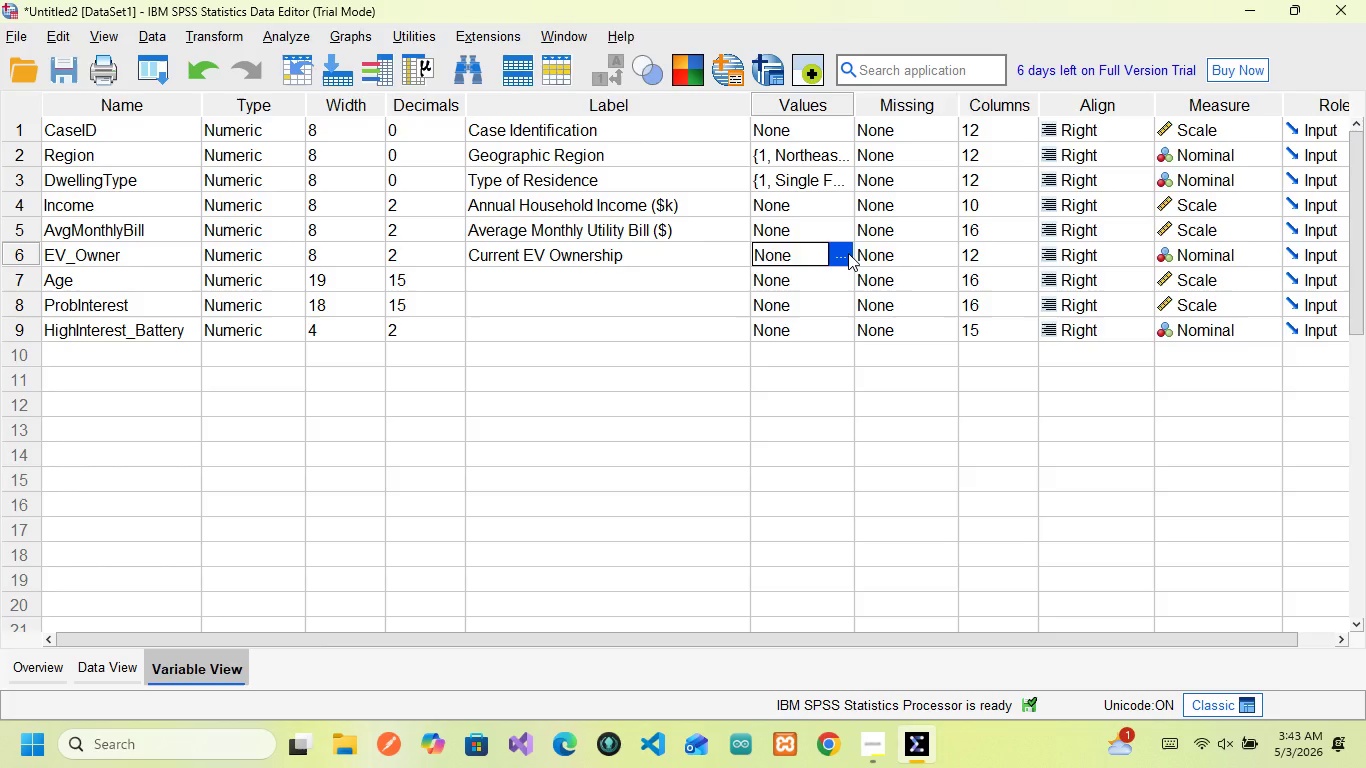 
left_click([848, 253])
 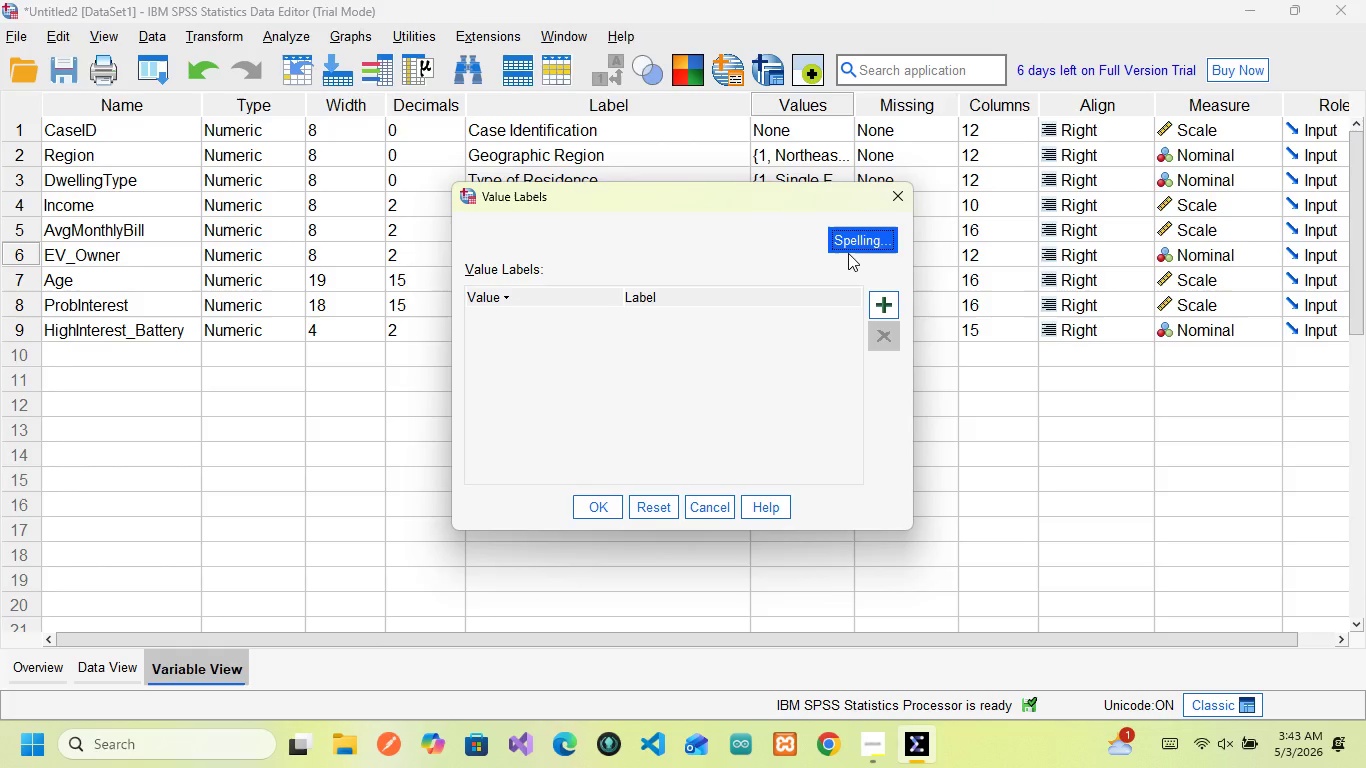 
left_click_drag(start_coordinate=[774, 203], to_coordinate=[788, 301])
 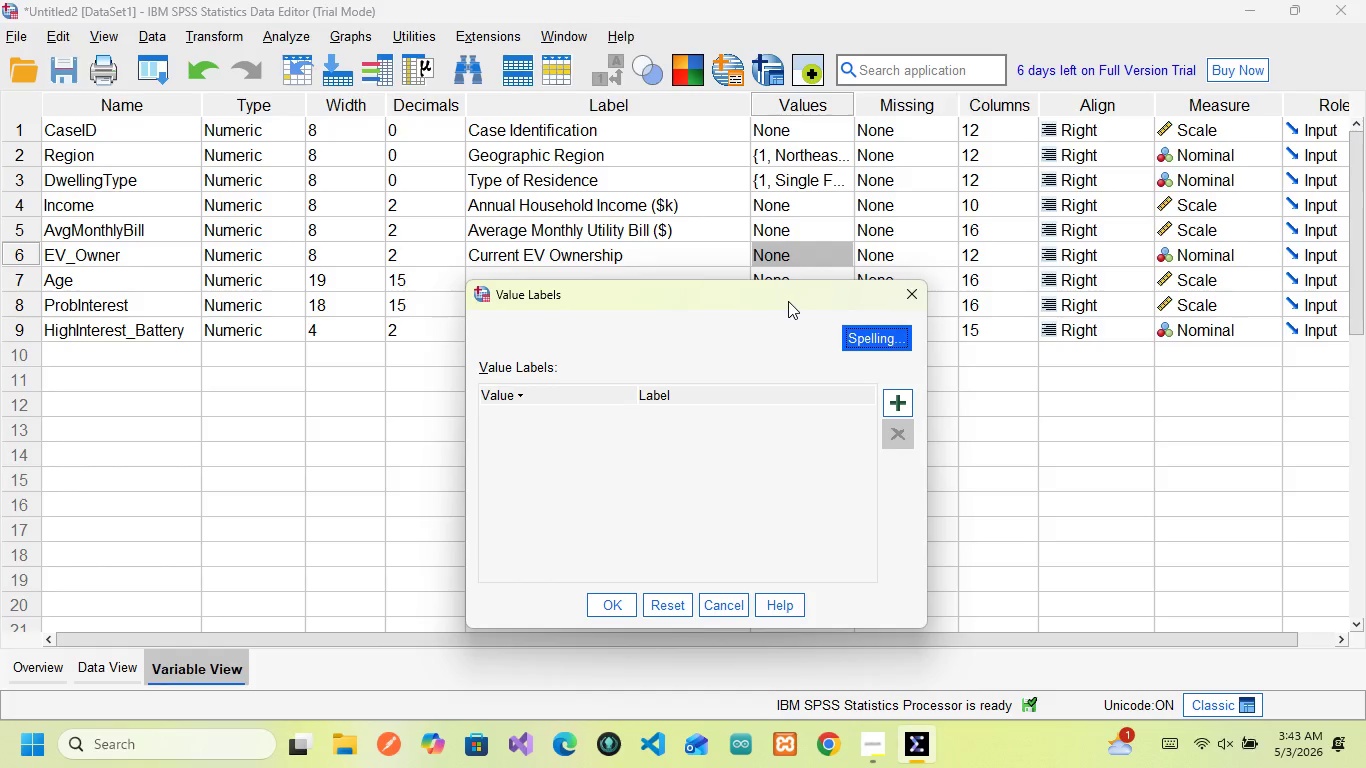 
wait(7.81)
 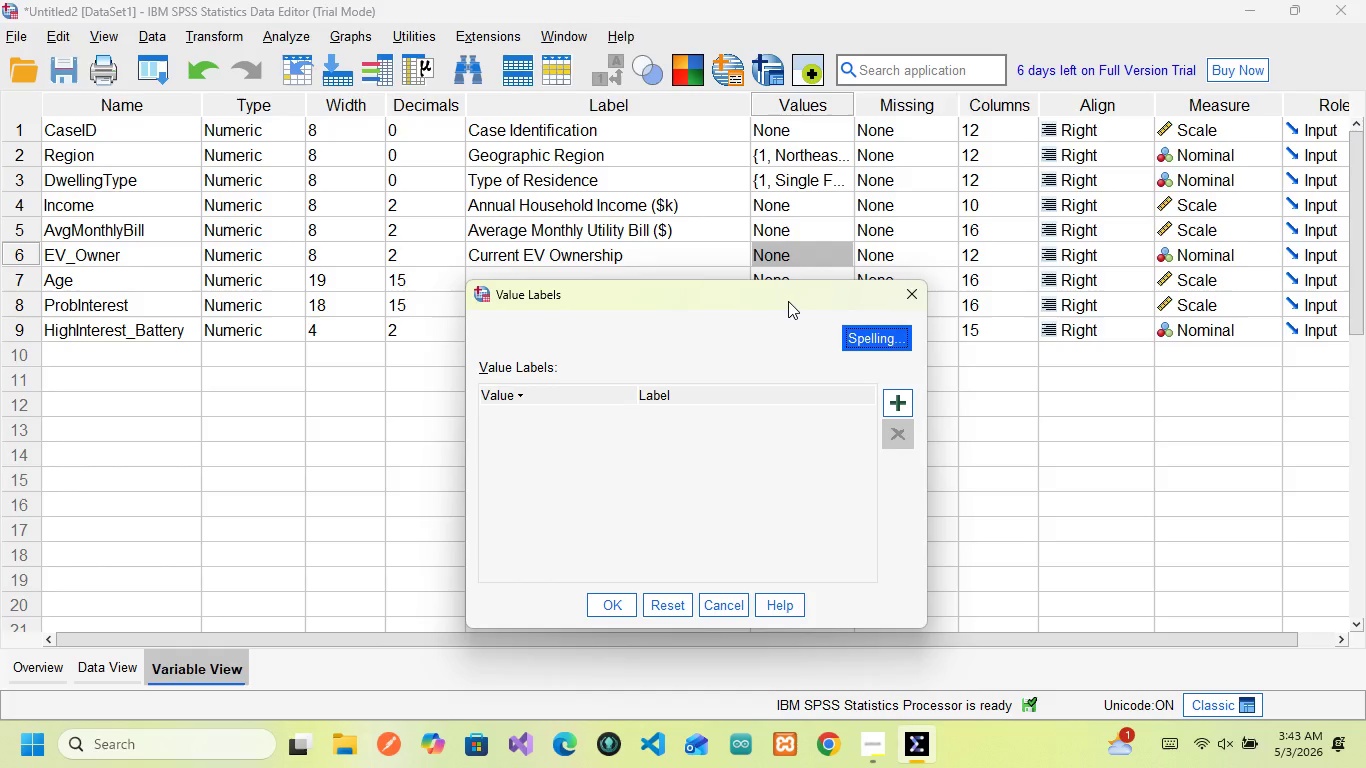 
left_click([900, 404])
 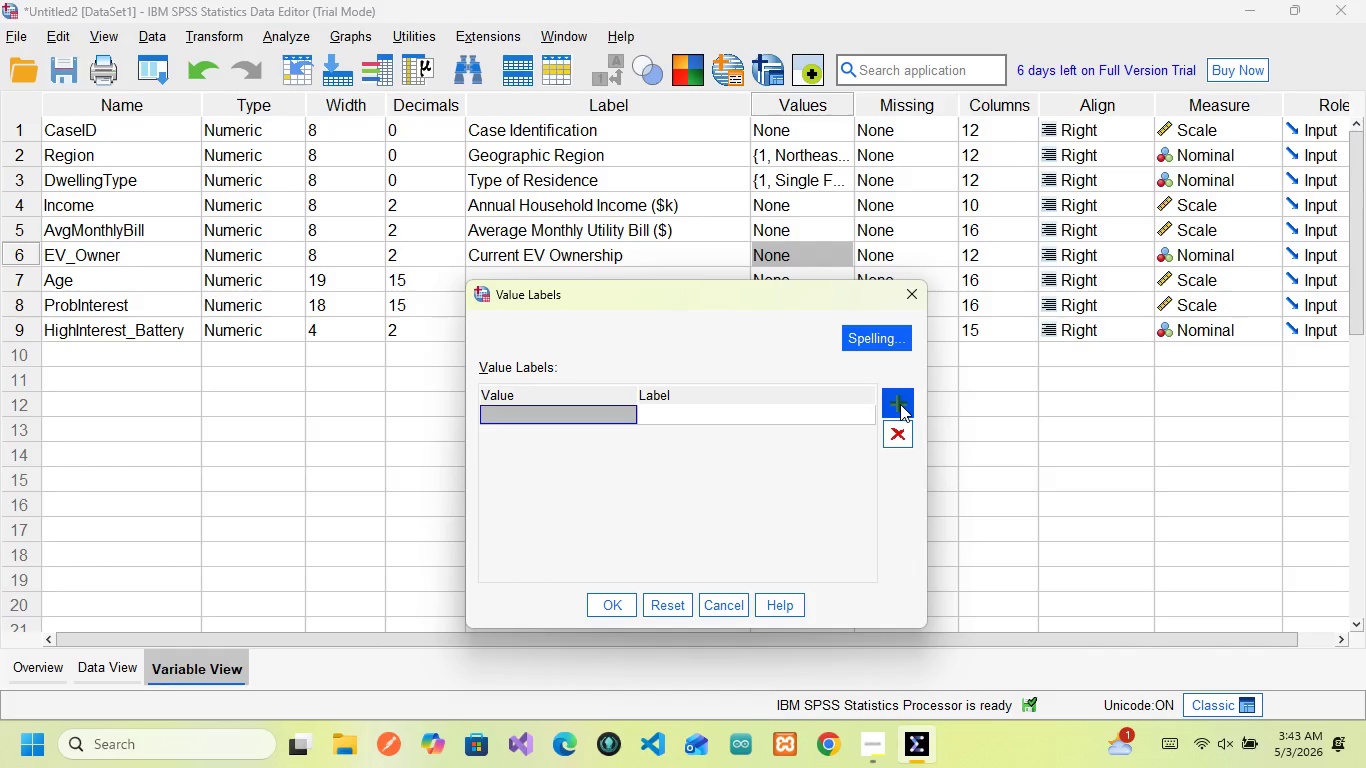 
key(0)
 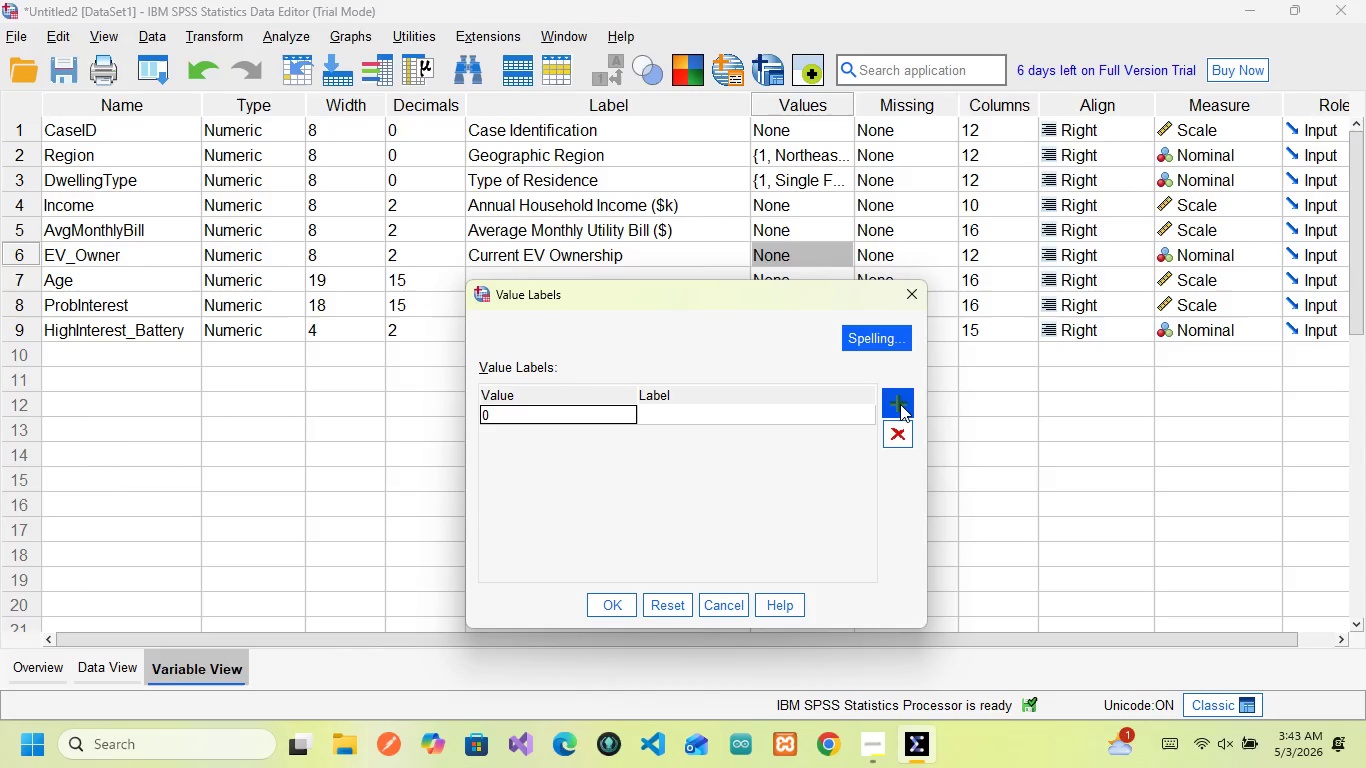 
key(ArrowRight)
 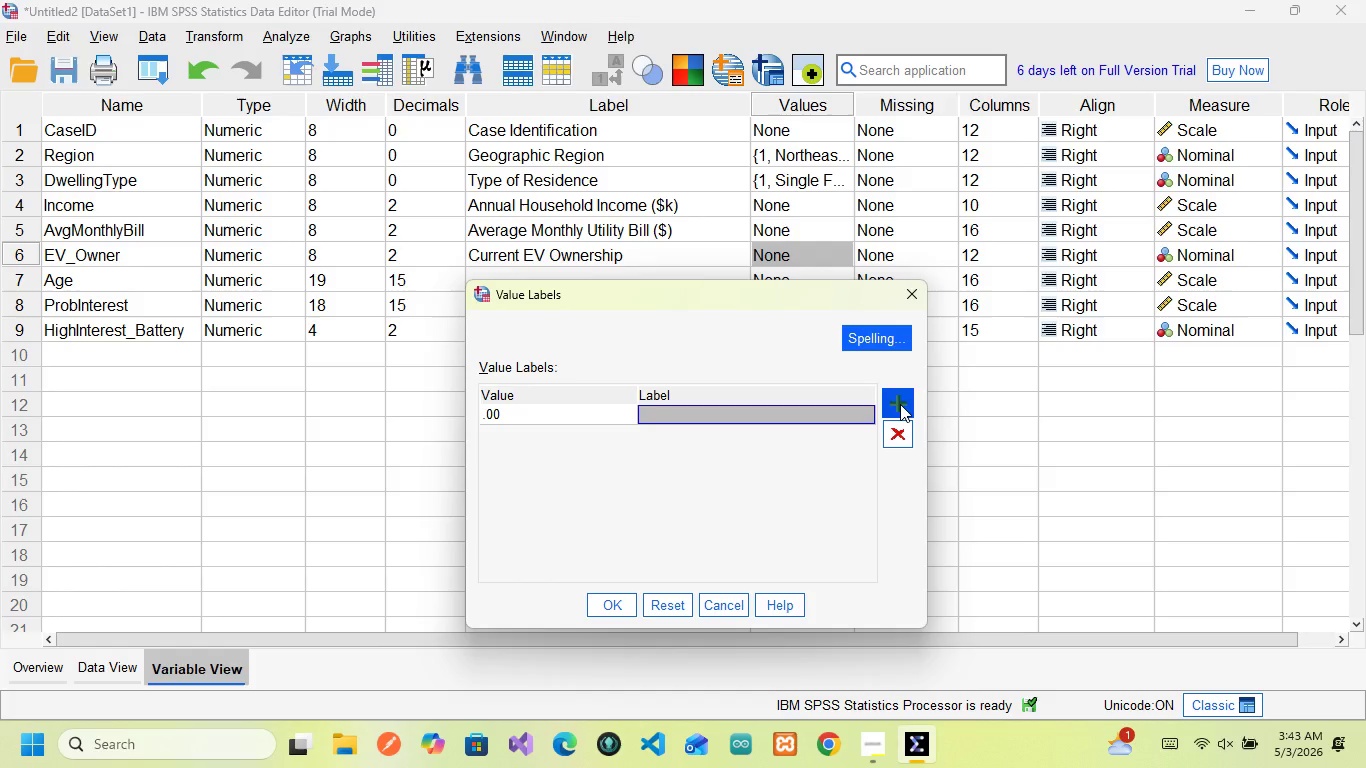 
key(CapsLock)
 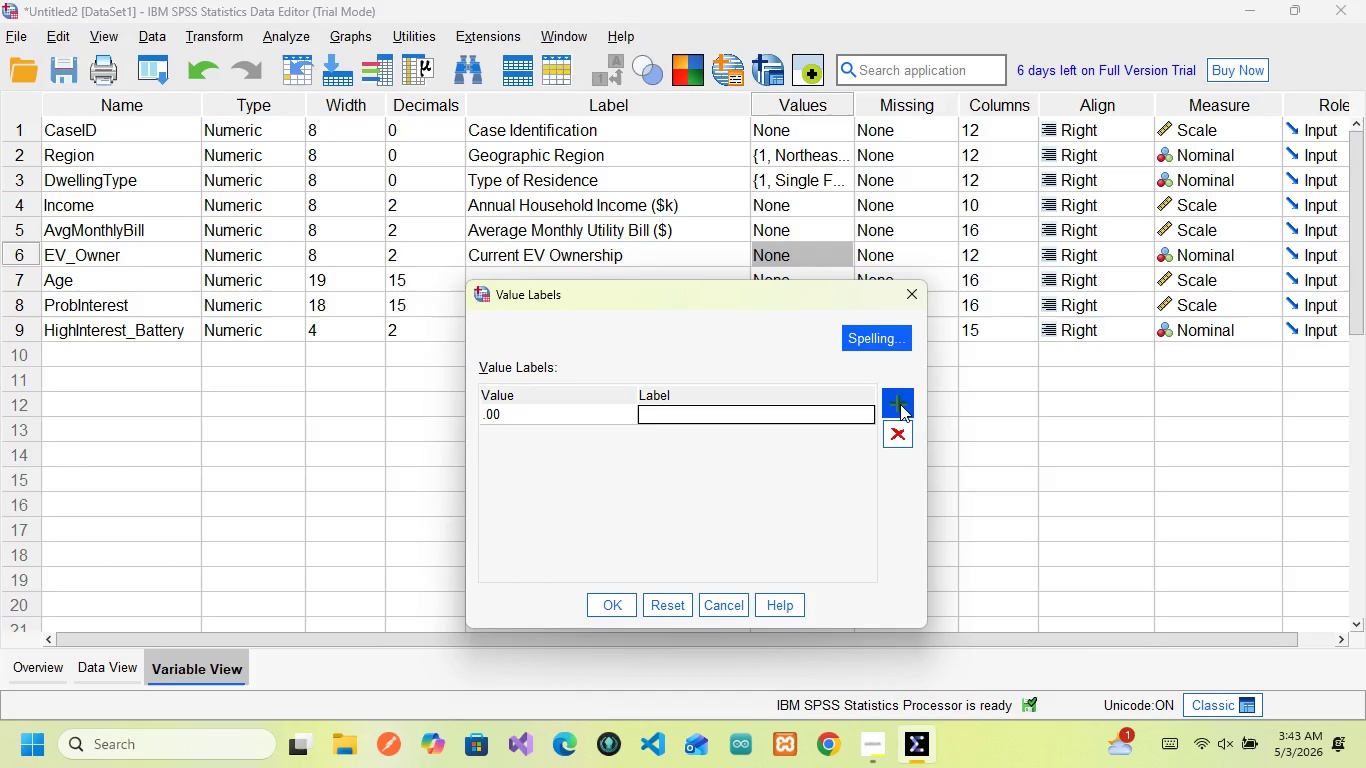 
key(N)
 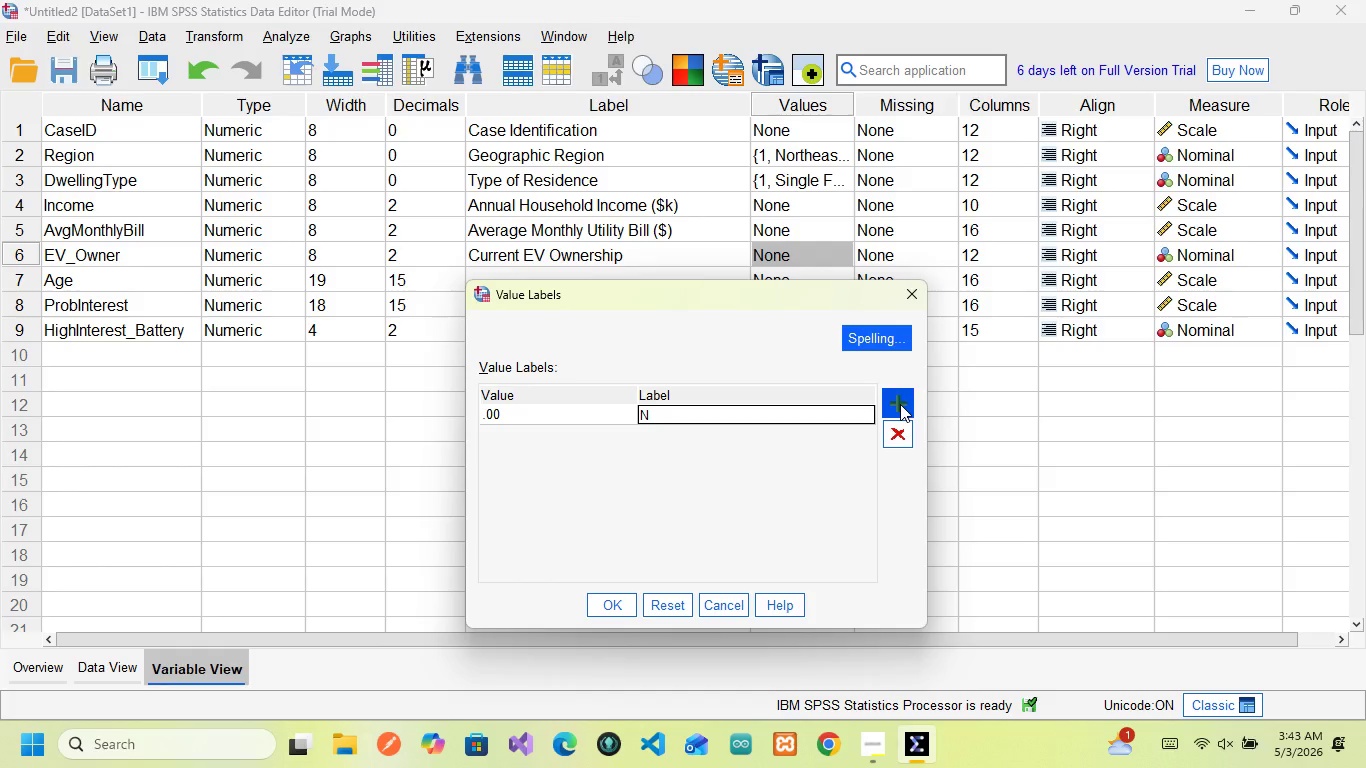 
key(CapsLock)
 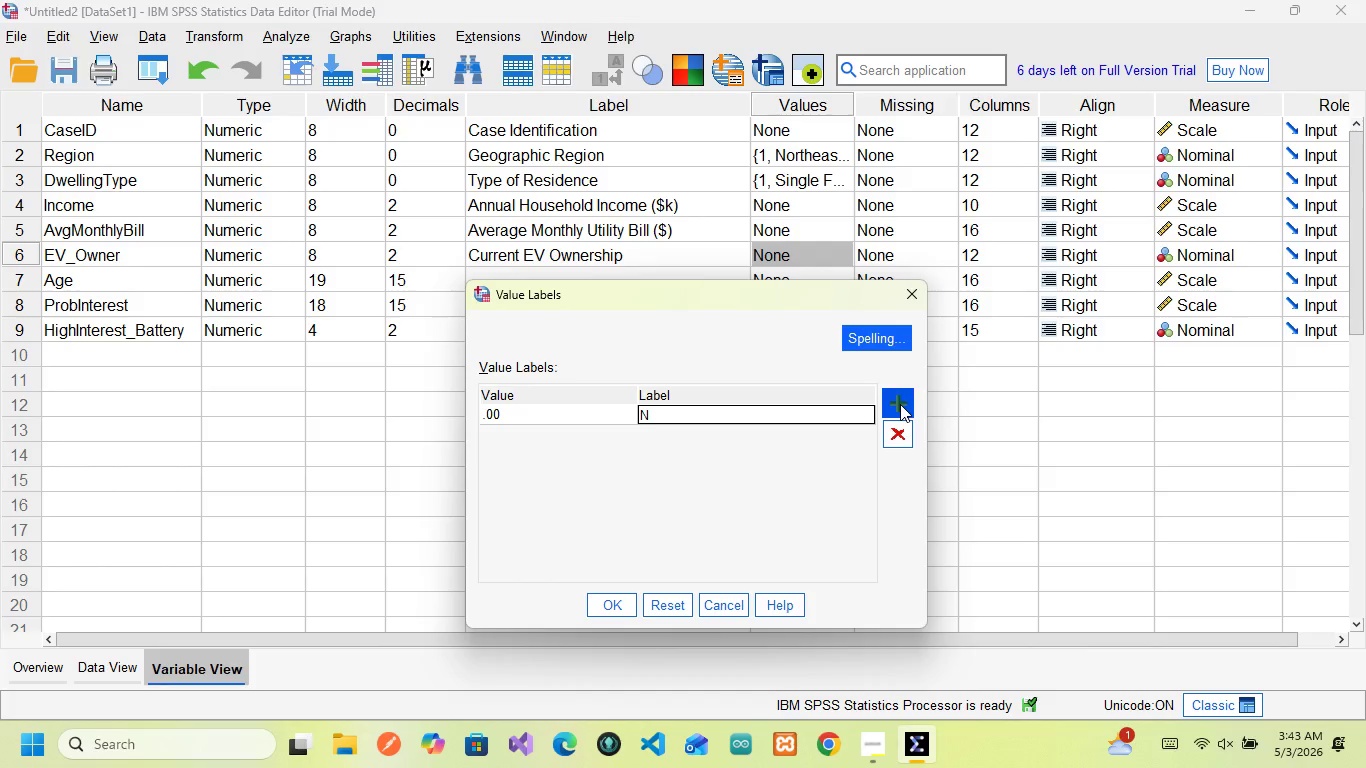 
key(O)
 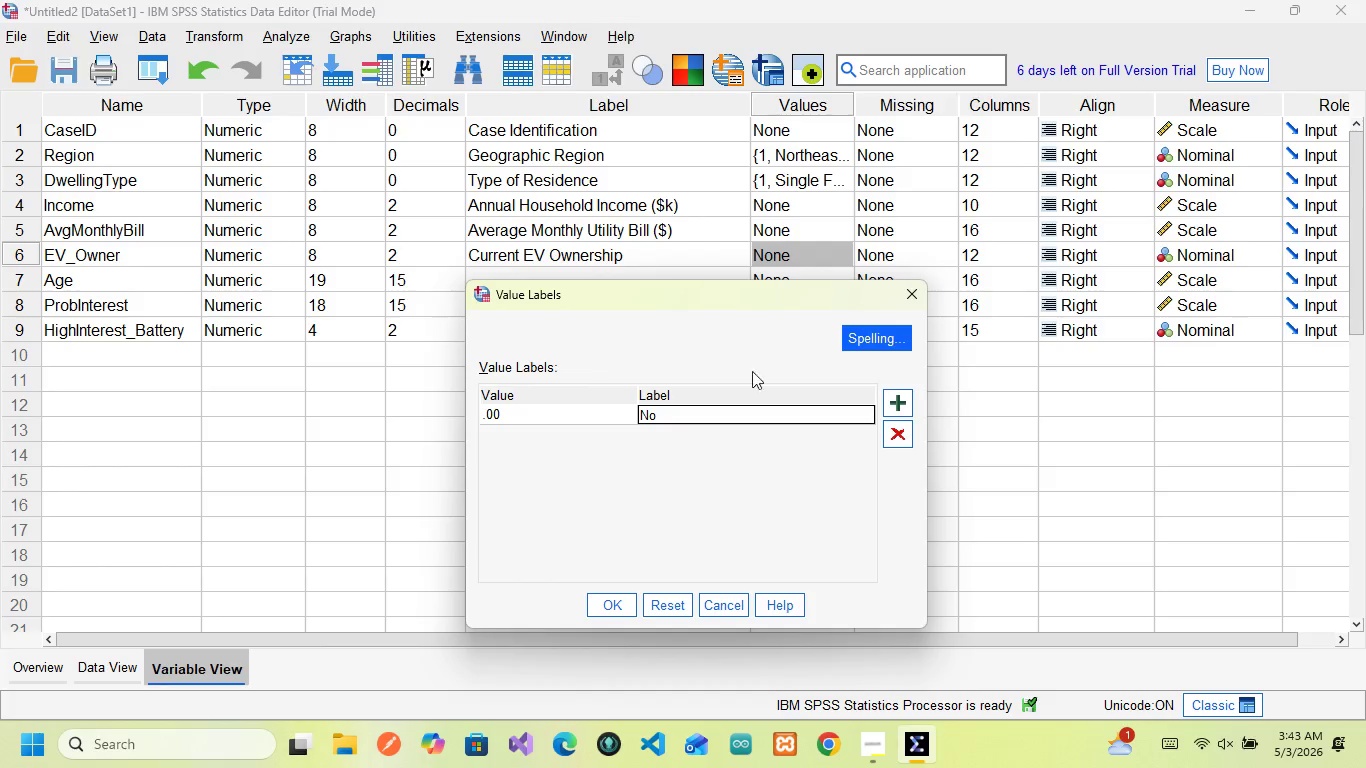 
left_click([900, 400])
 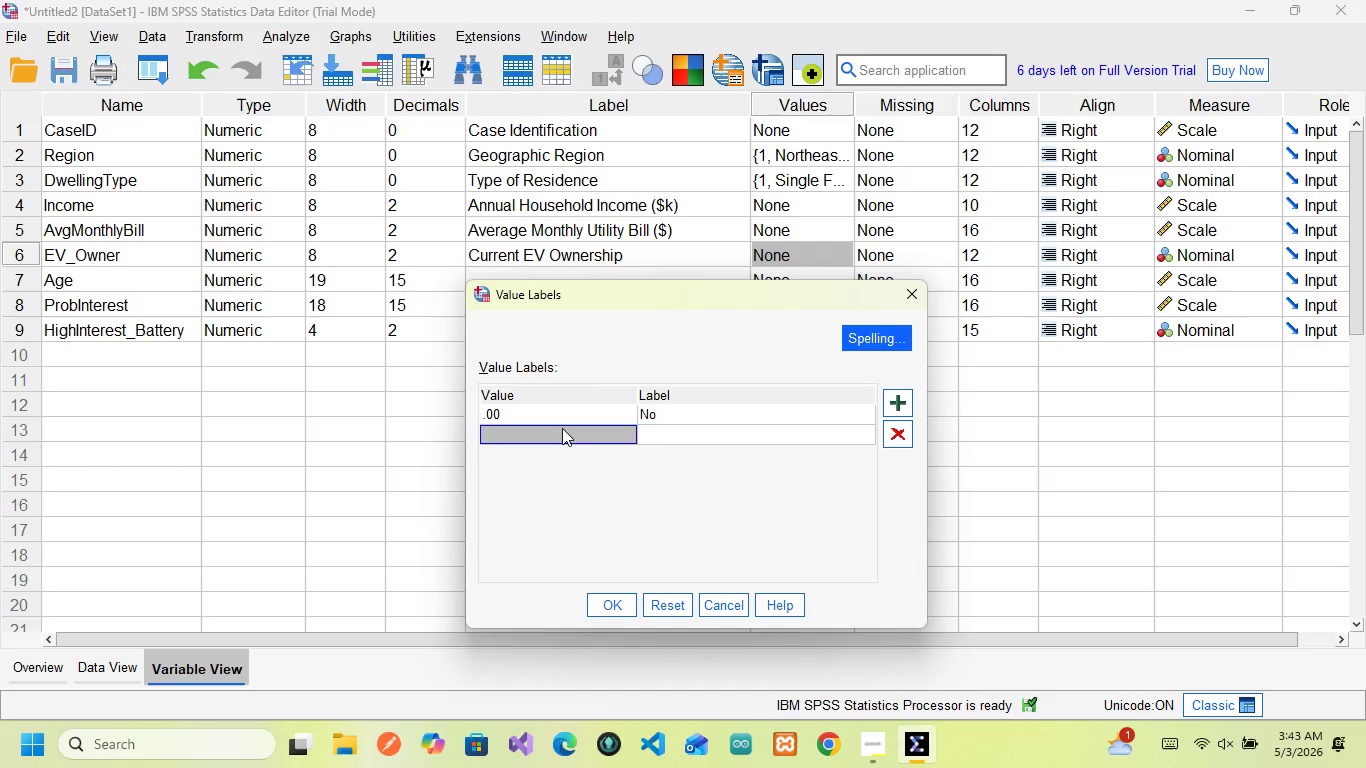 
key(1)
 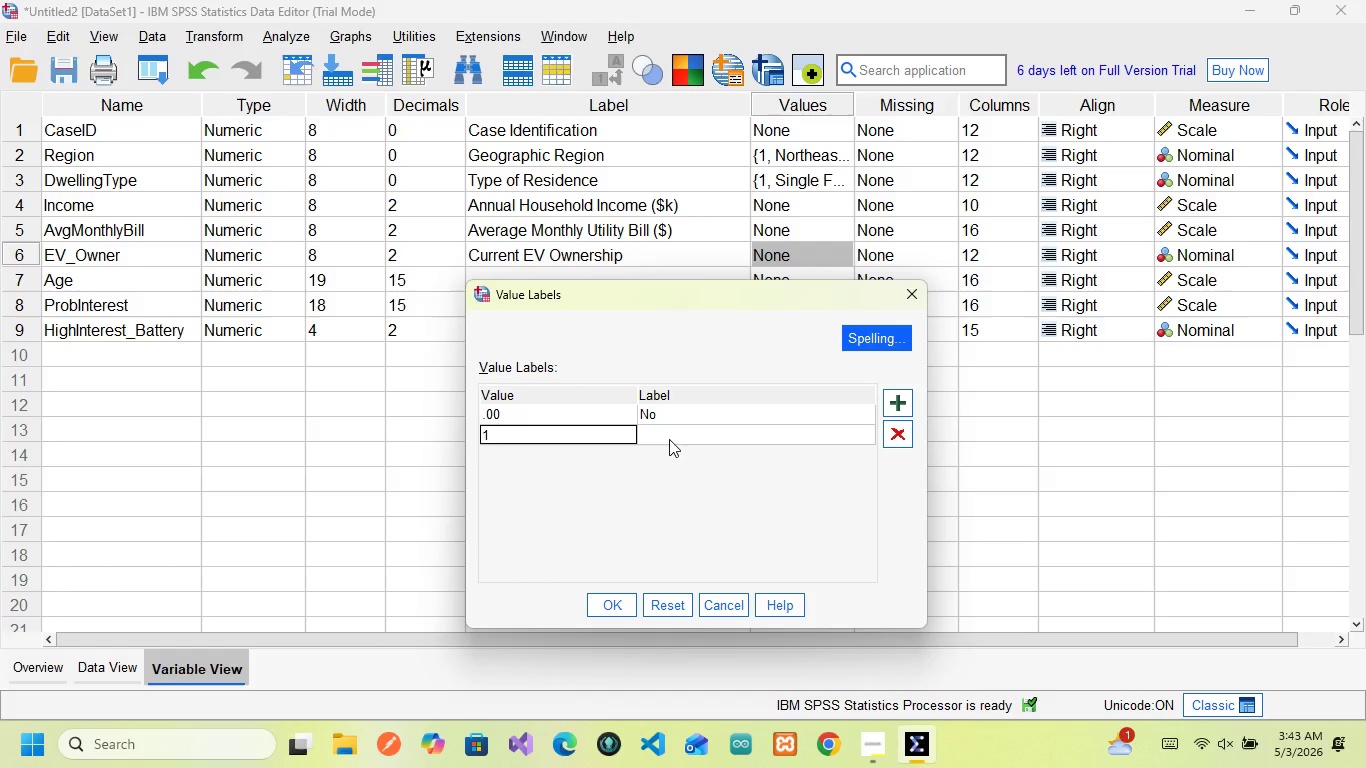 
key(ArrowRight)
 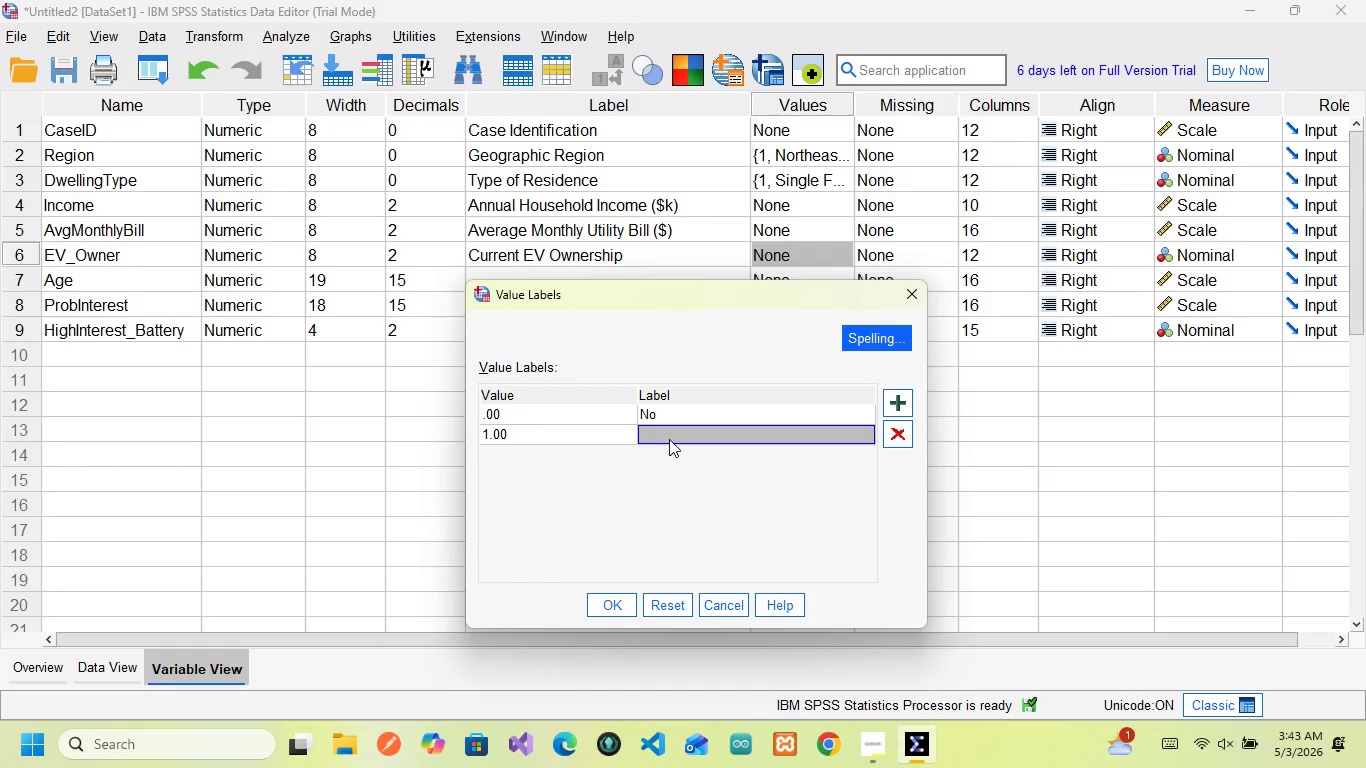 
type(Yes)
 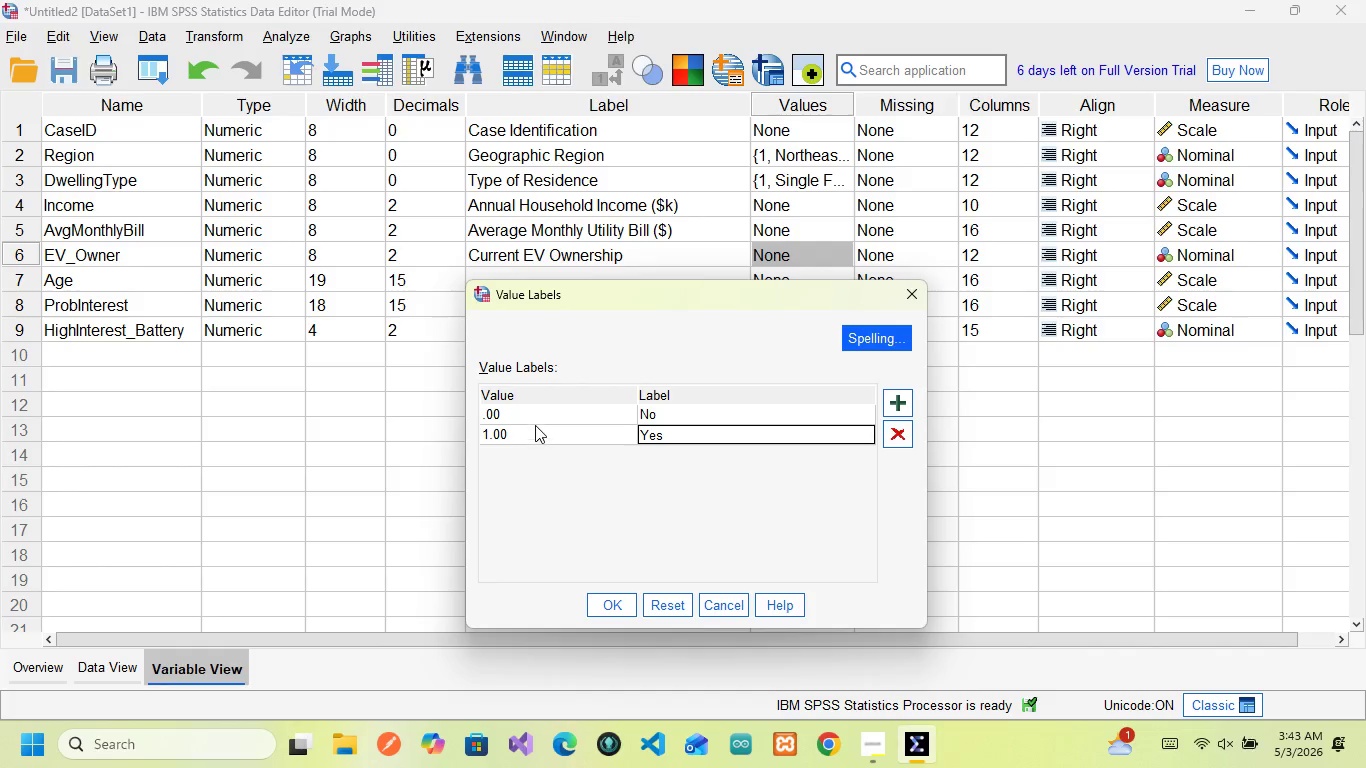 
left_click([528, 411])
 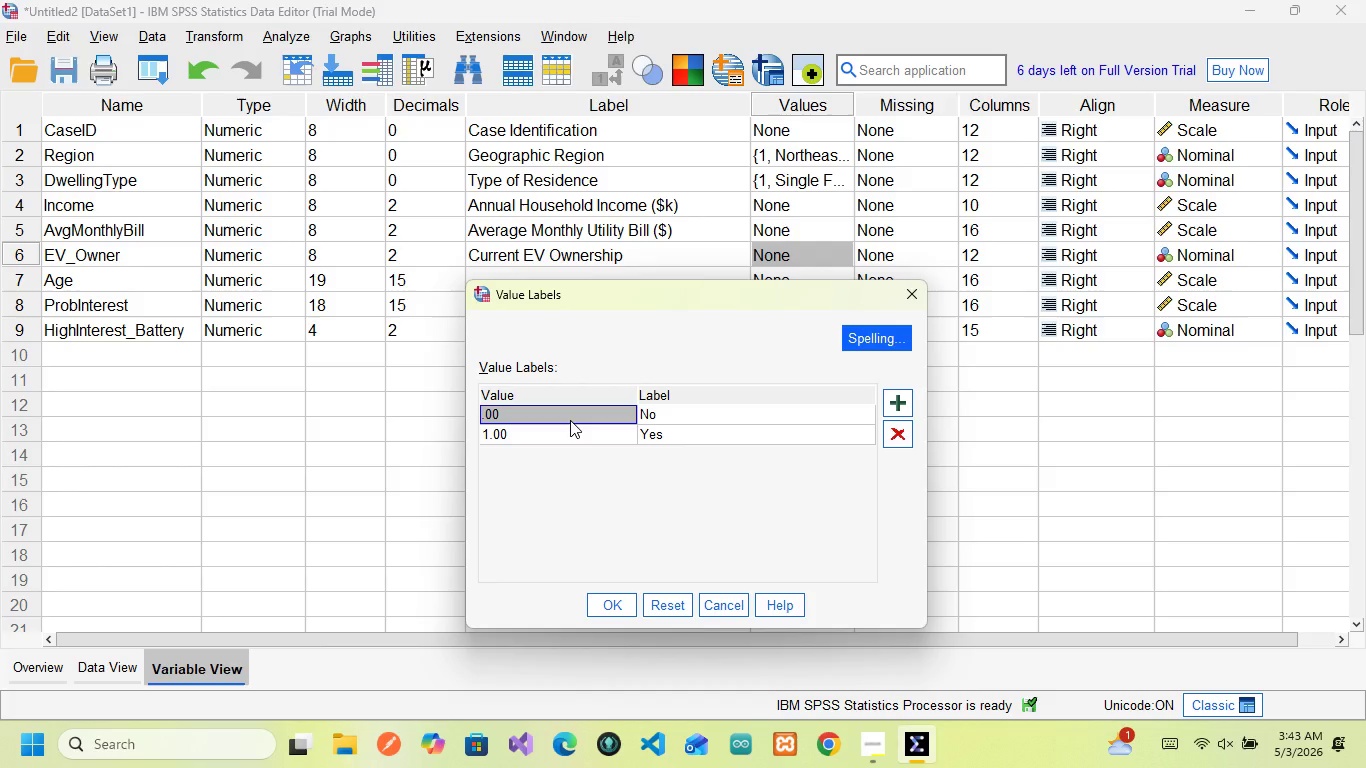 
key(ArrowRight)
 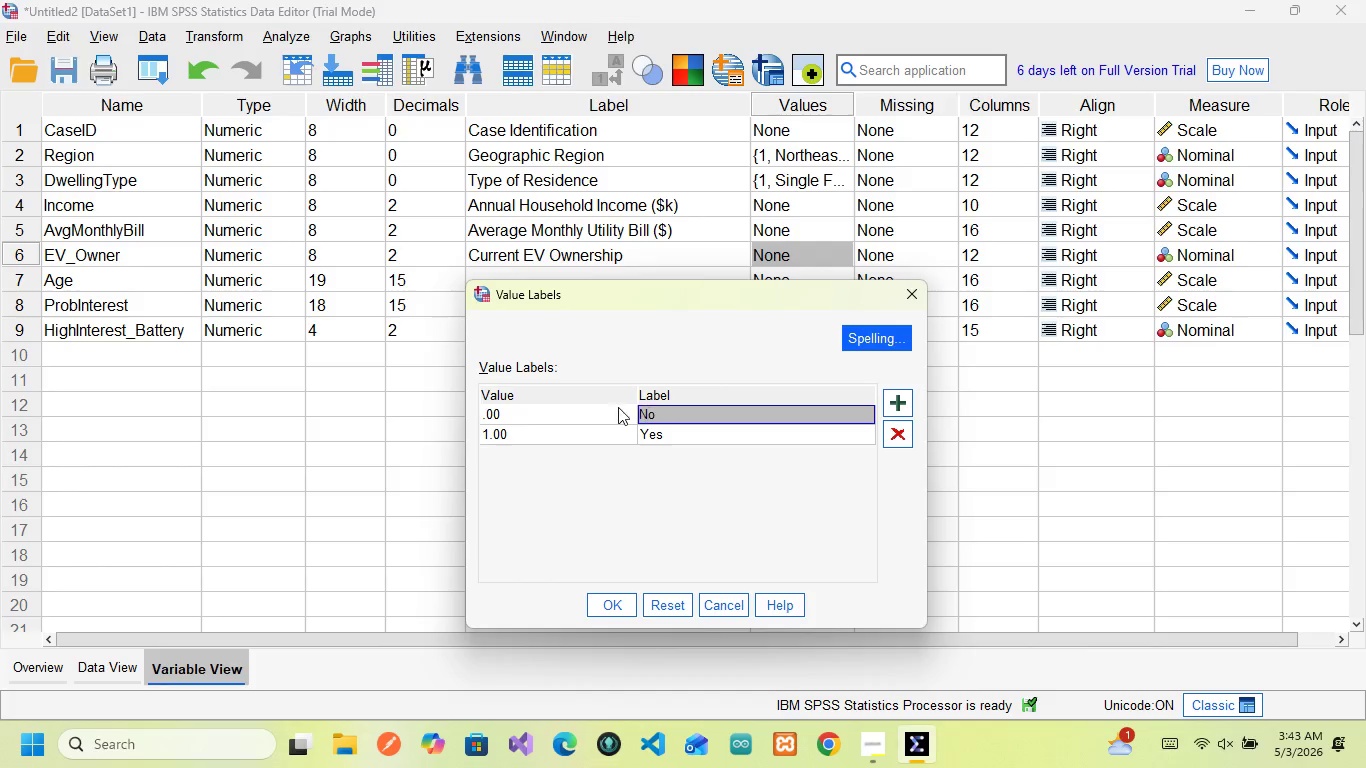 
left_click([525, 437])
 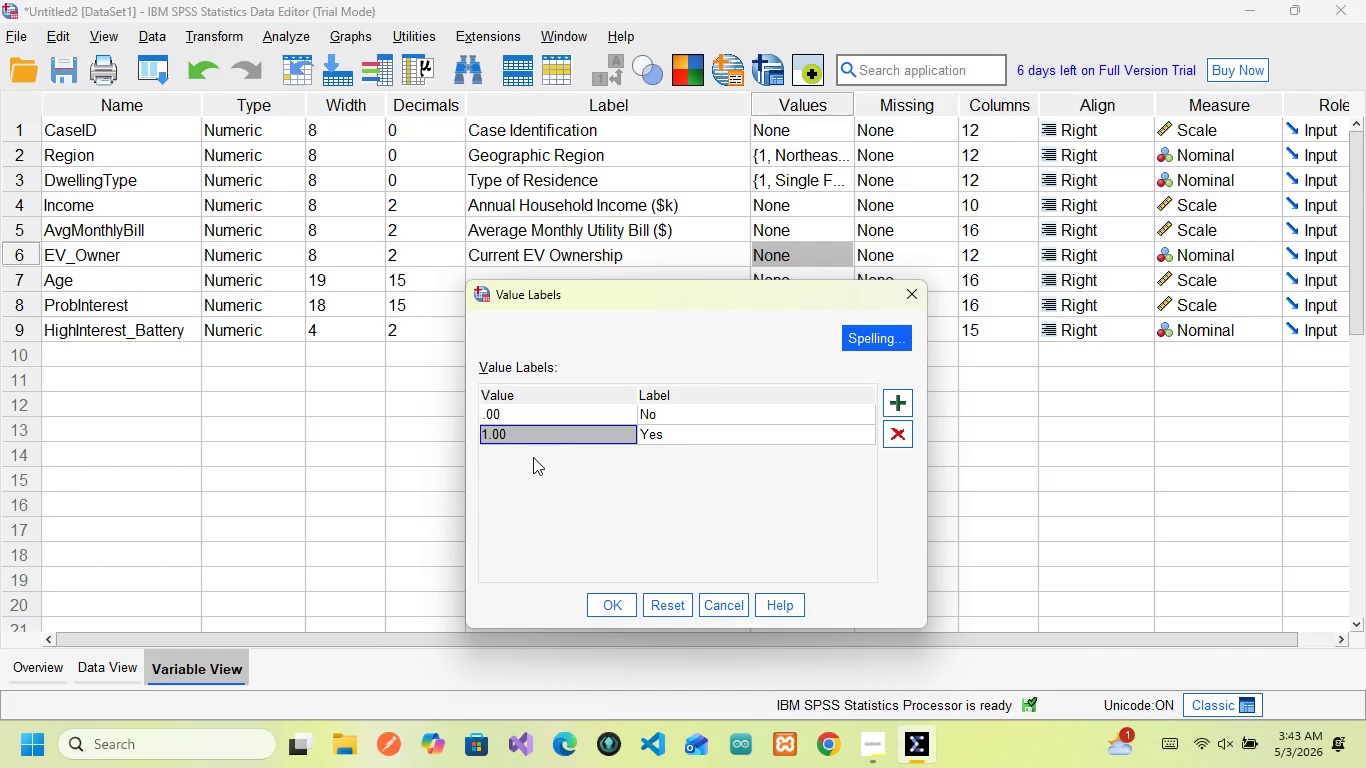 
key(ArrowRight)
 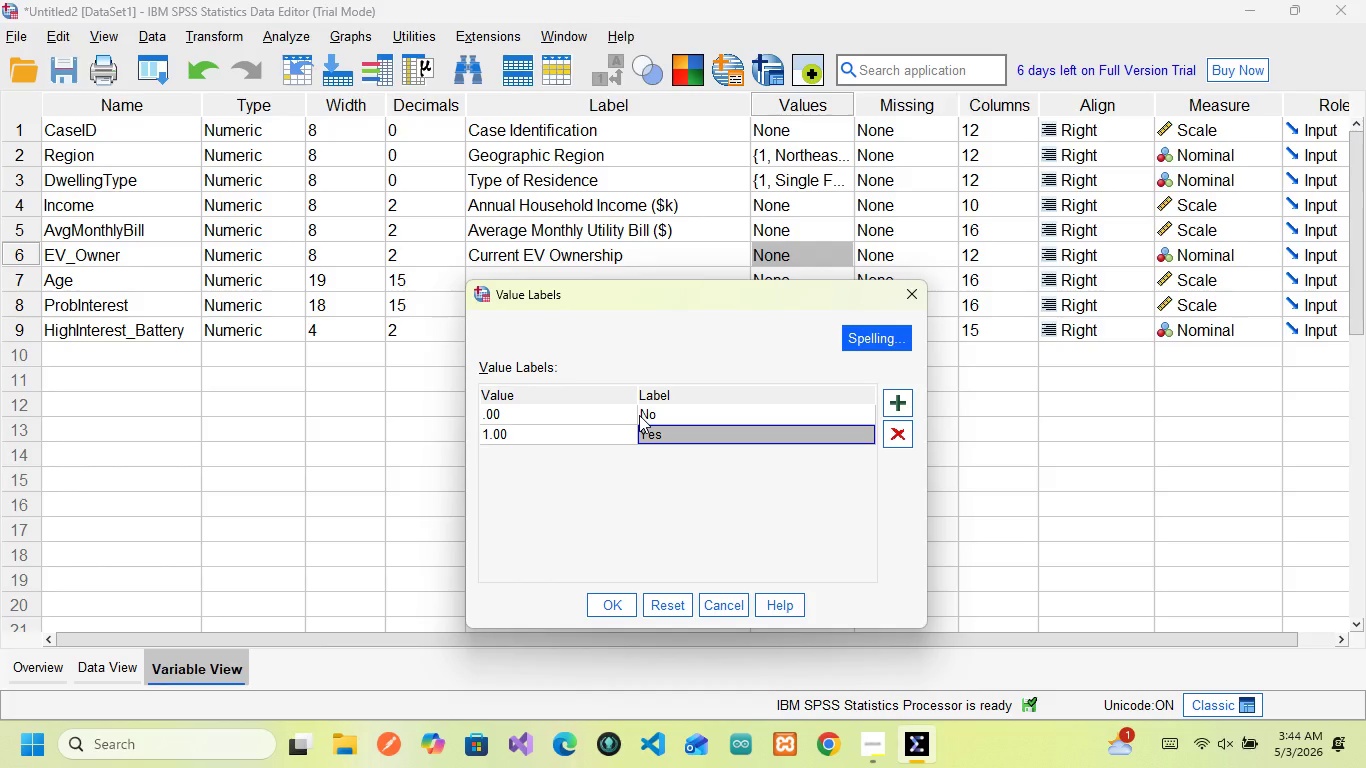 
wait(14.5)
 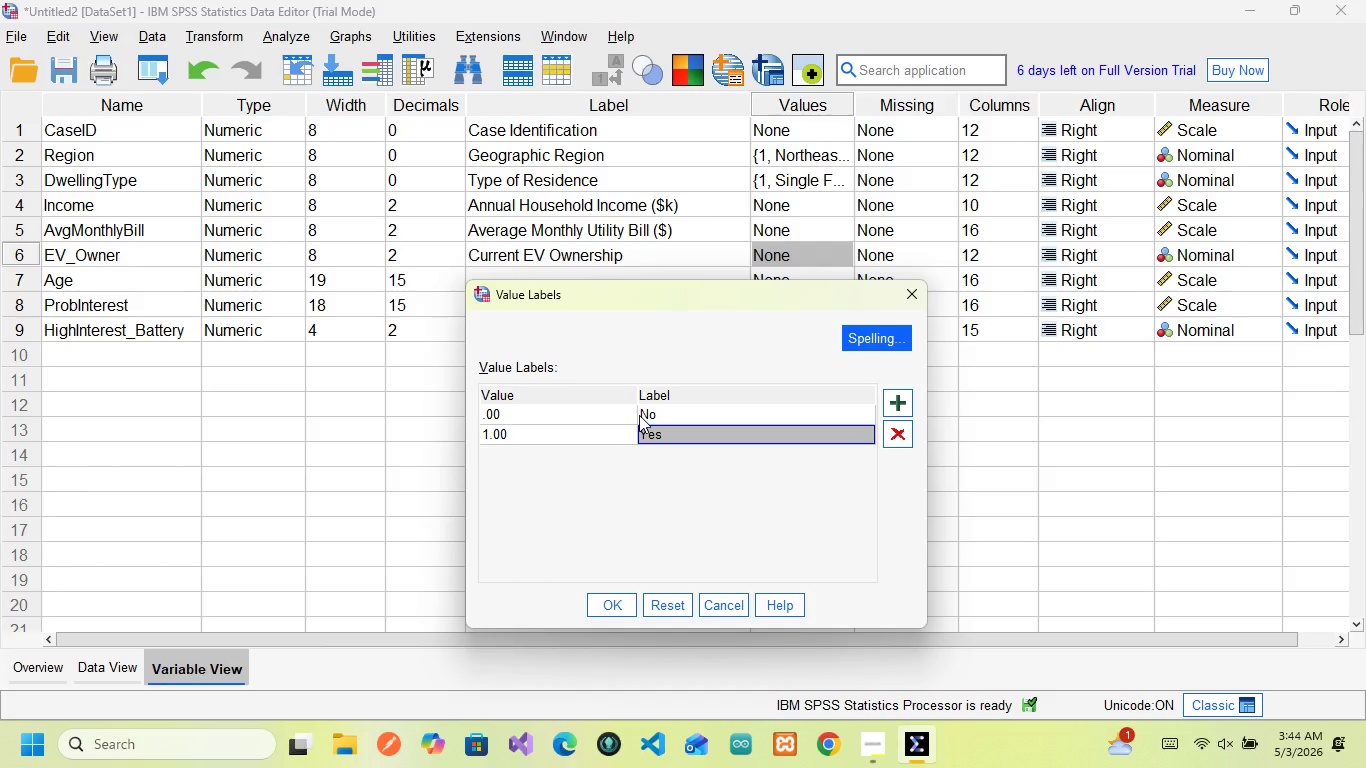 
left_click([613, 604])
 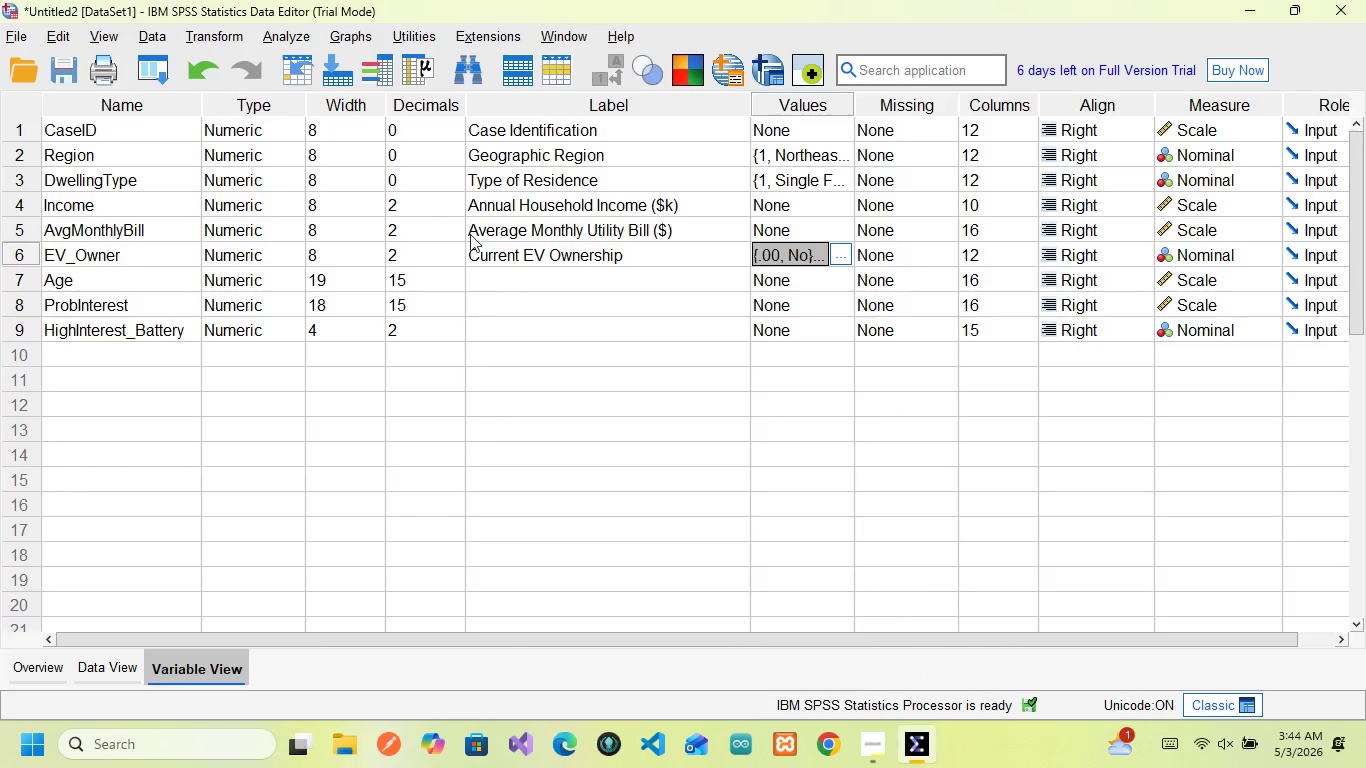 
left_click([422, 251])
 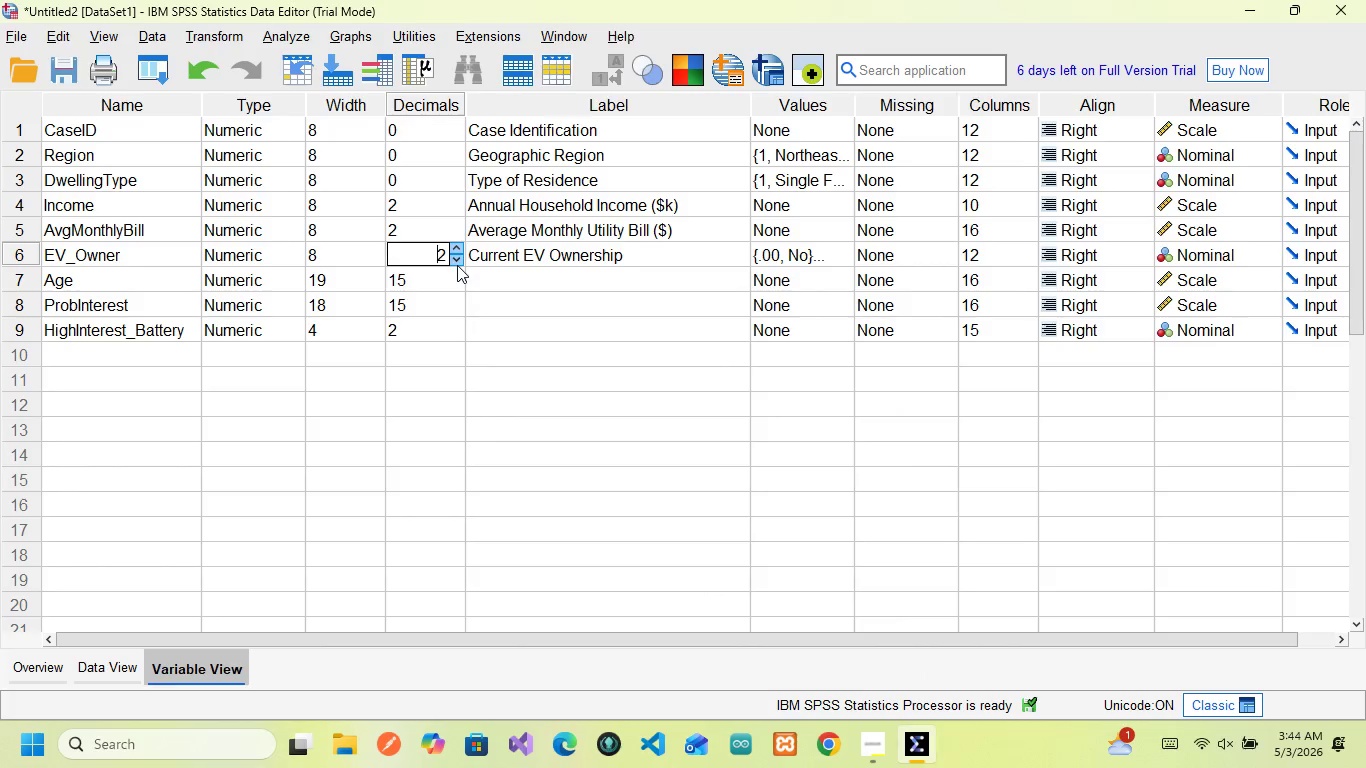 
left_click([454, 260])
 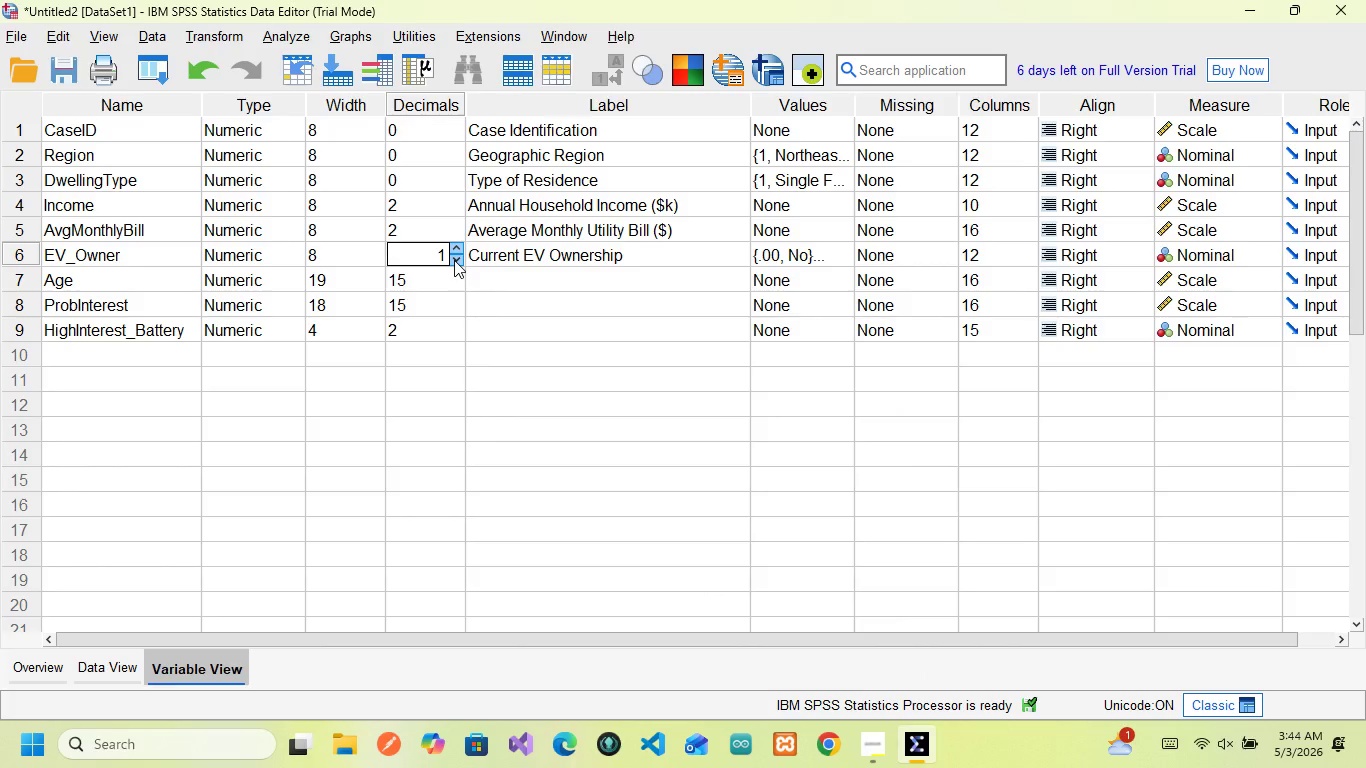 
left_click([454, 260])
 